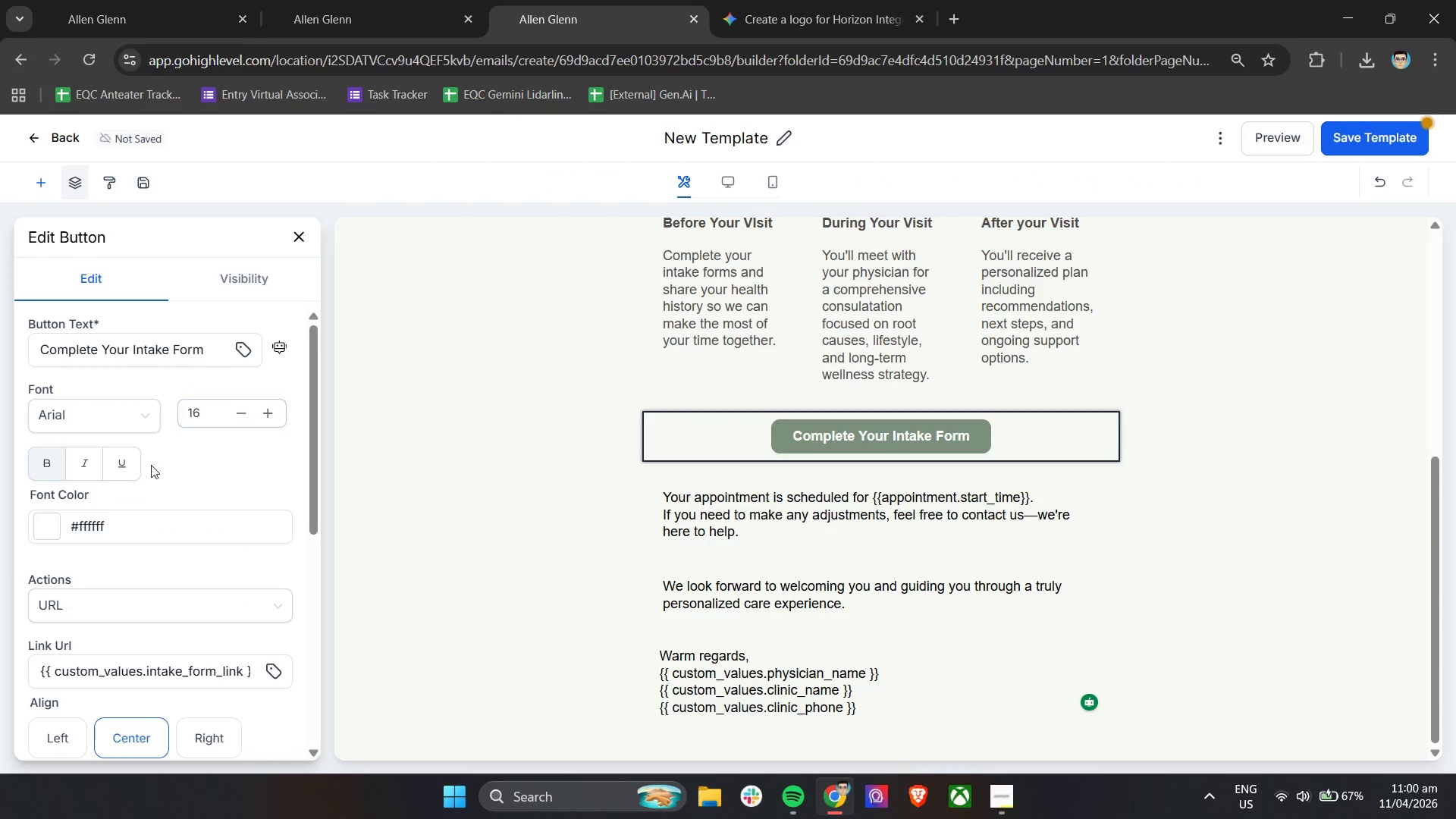 
left_click_drag(start_coordinate=[118, 524], to_coordinate=[47, 513])
 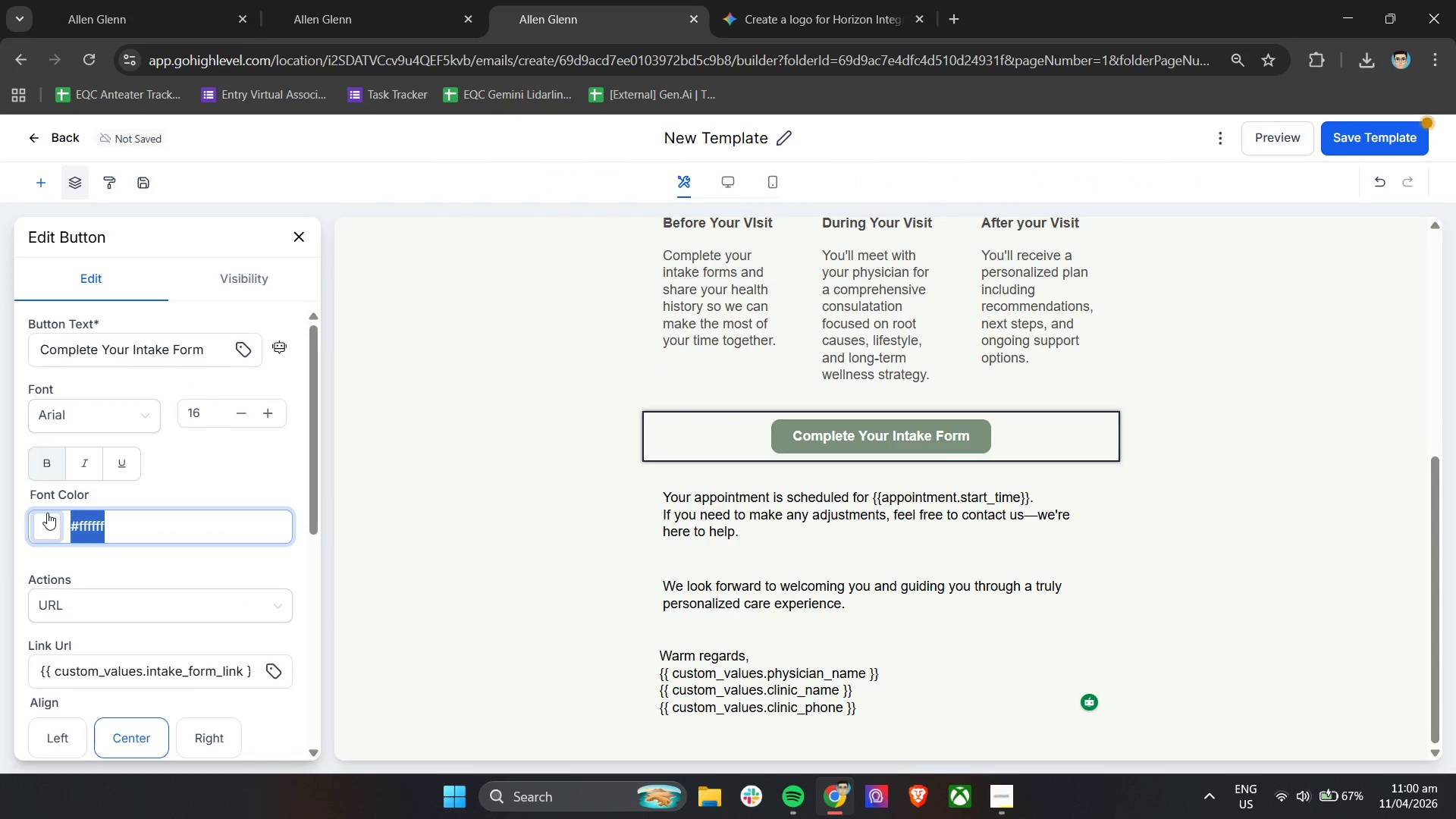 
key(Shift+3)
 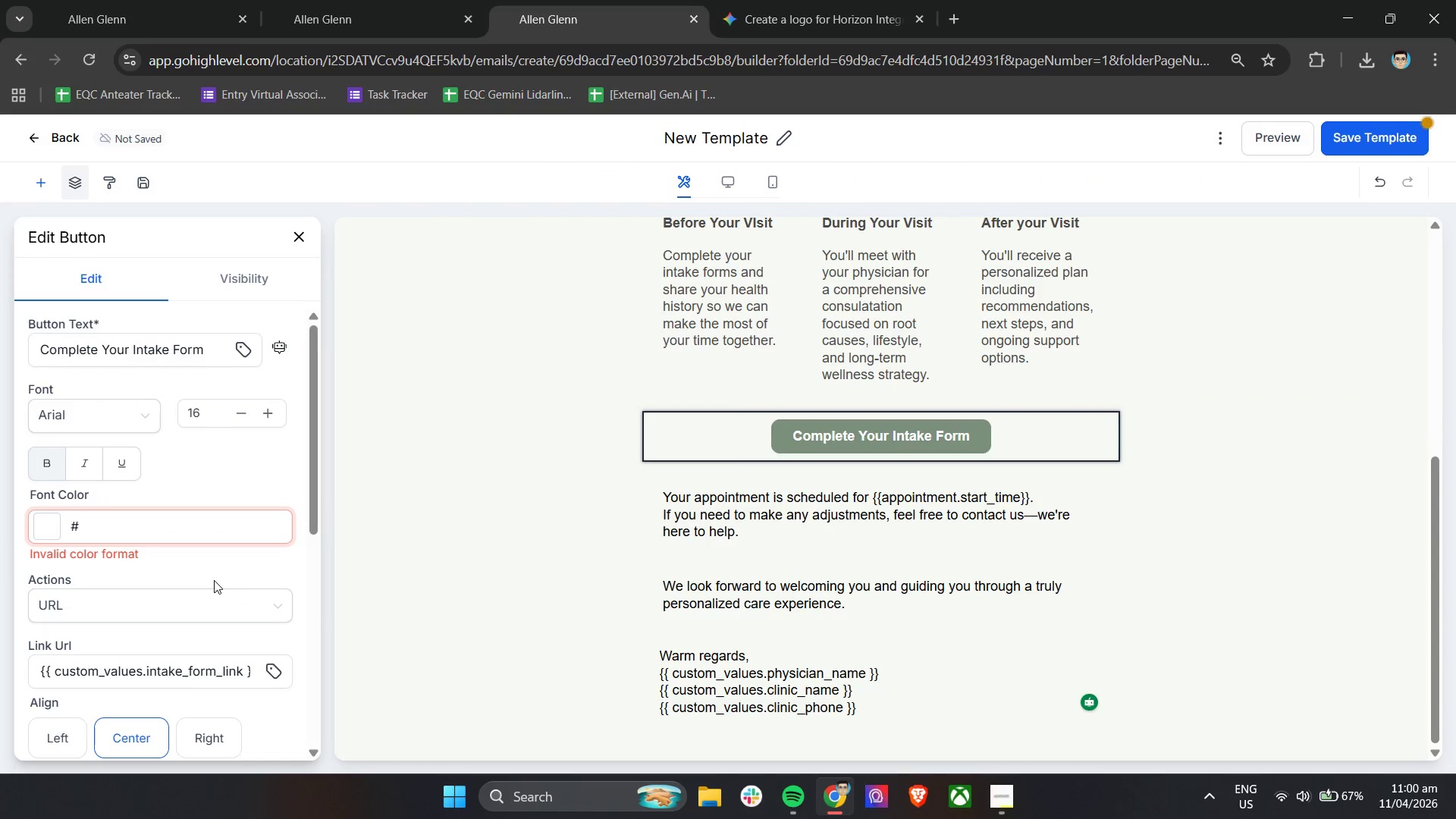 
type(4f)
key(Backspace)
type(F4a4a)
 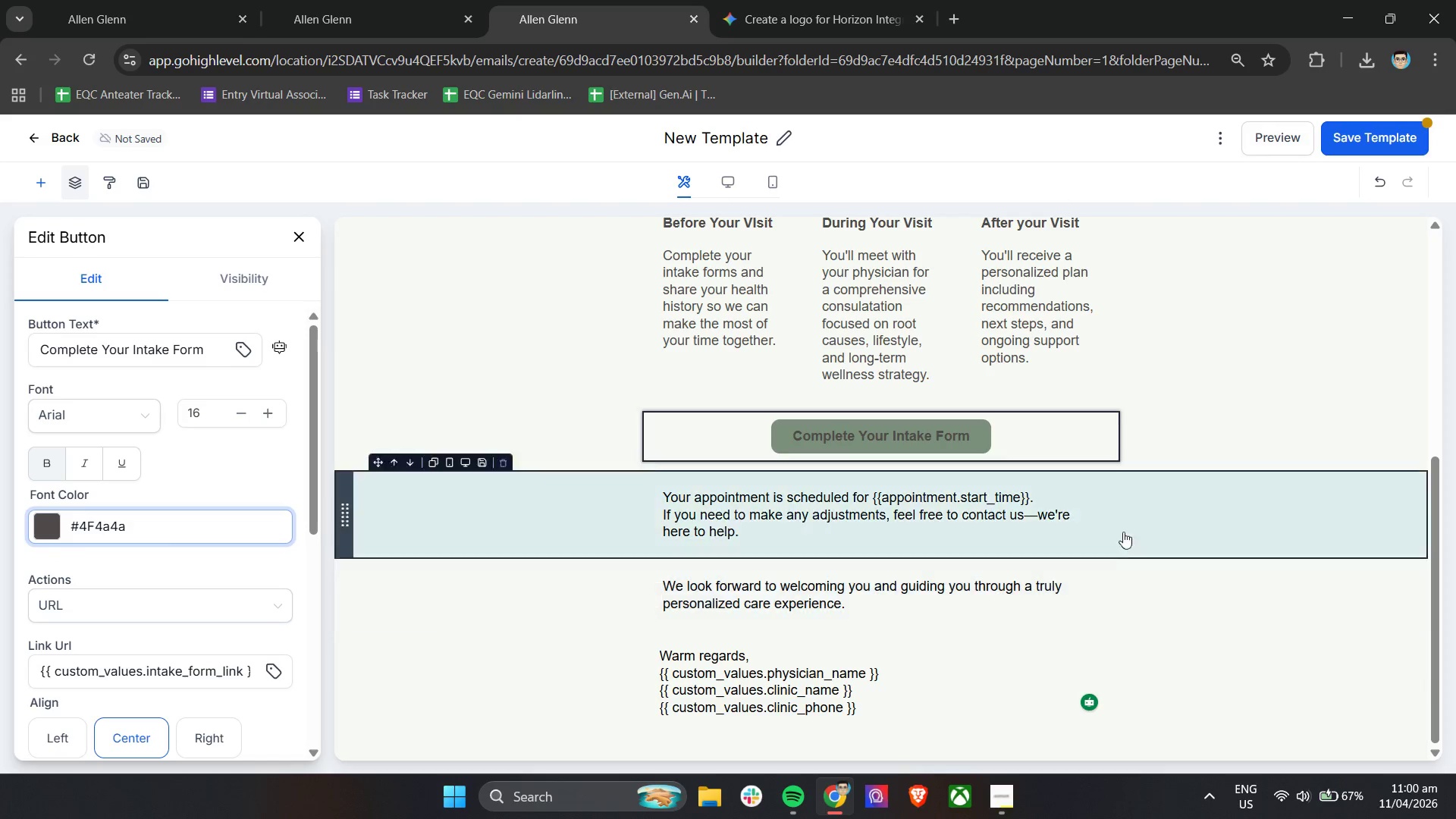 
left_click([1282, 613])
 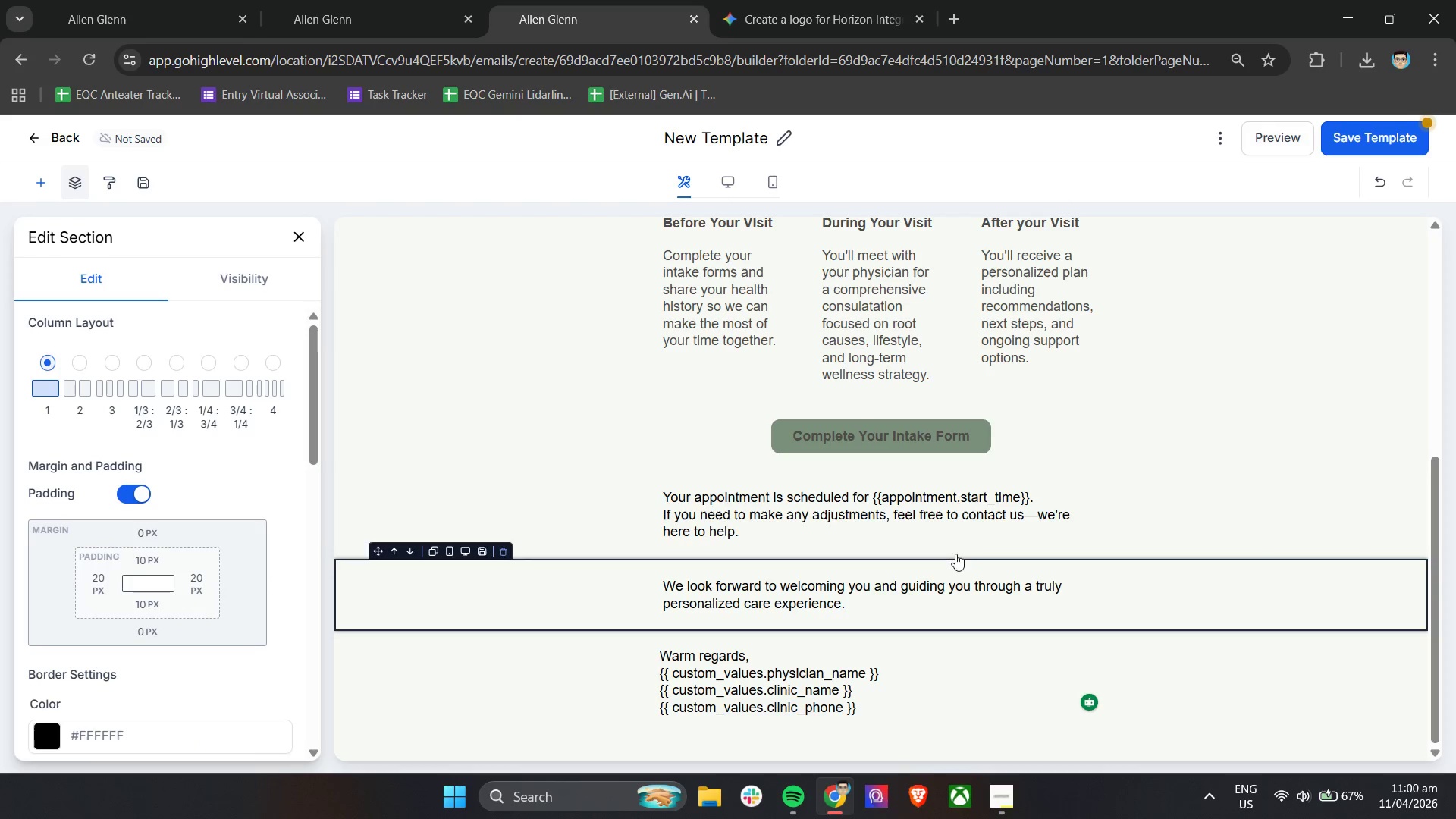 
left_click([946, 544])
 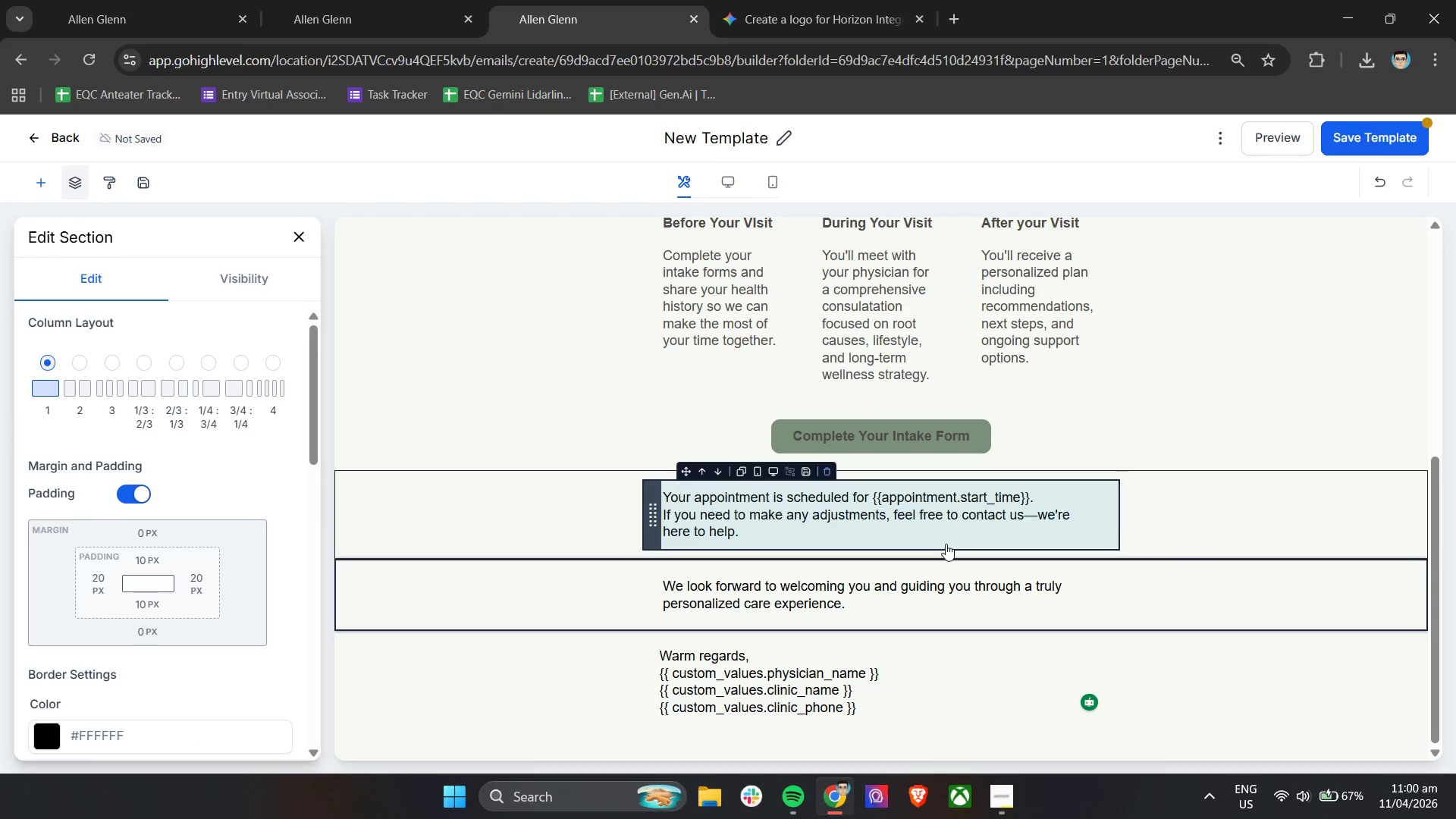 
hold_key(key=ControlLeft, duration=0.34)
 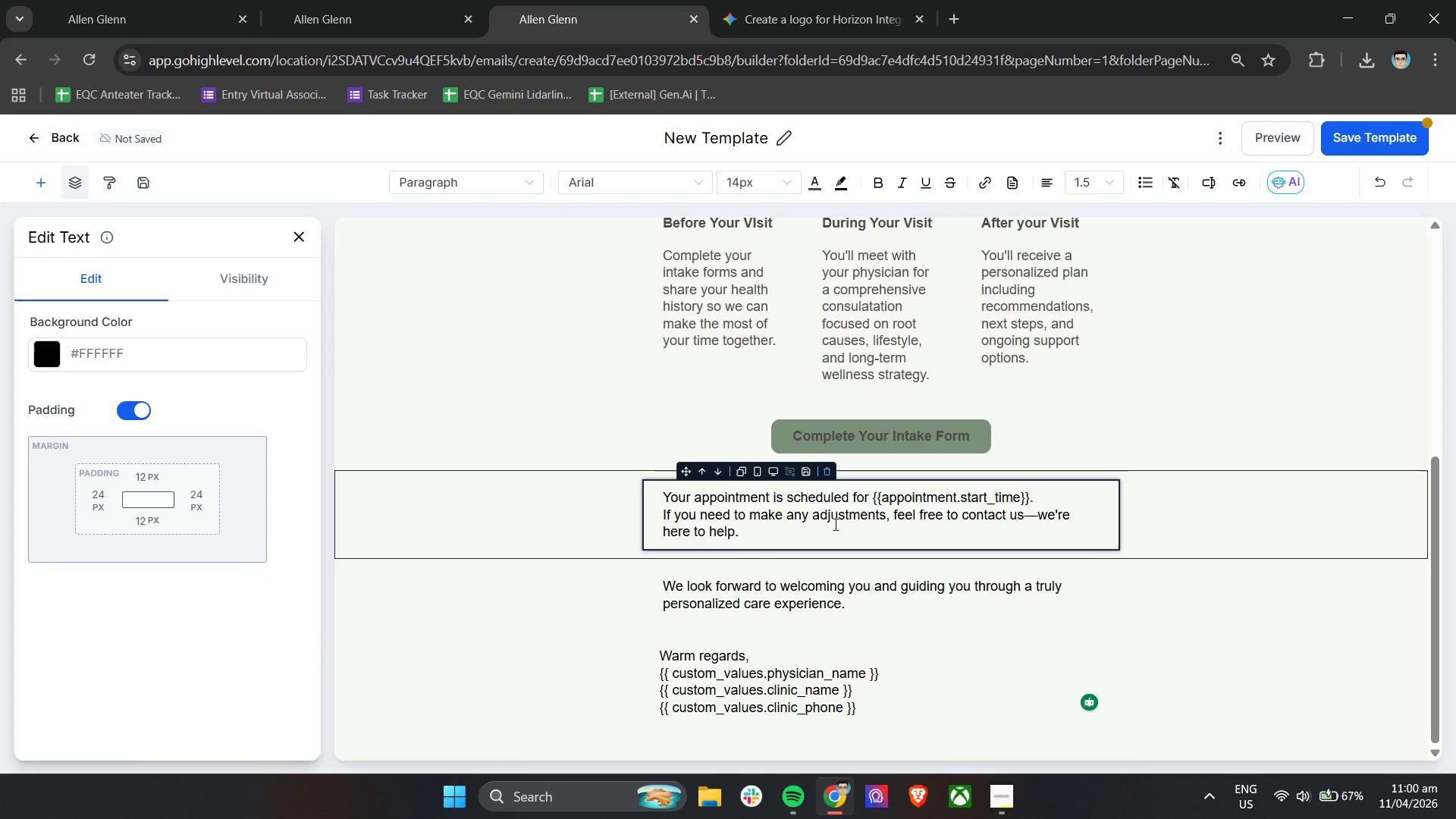 
left_click([834, 524])
 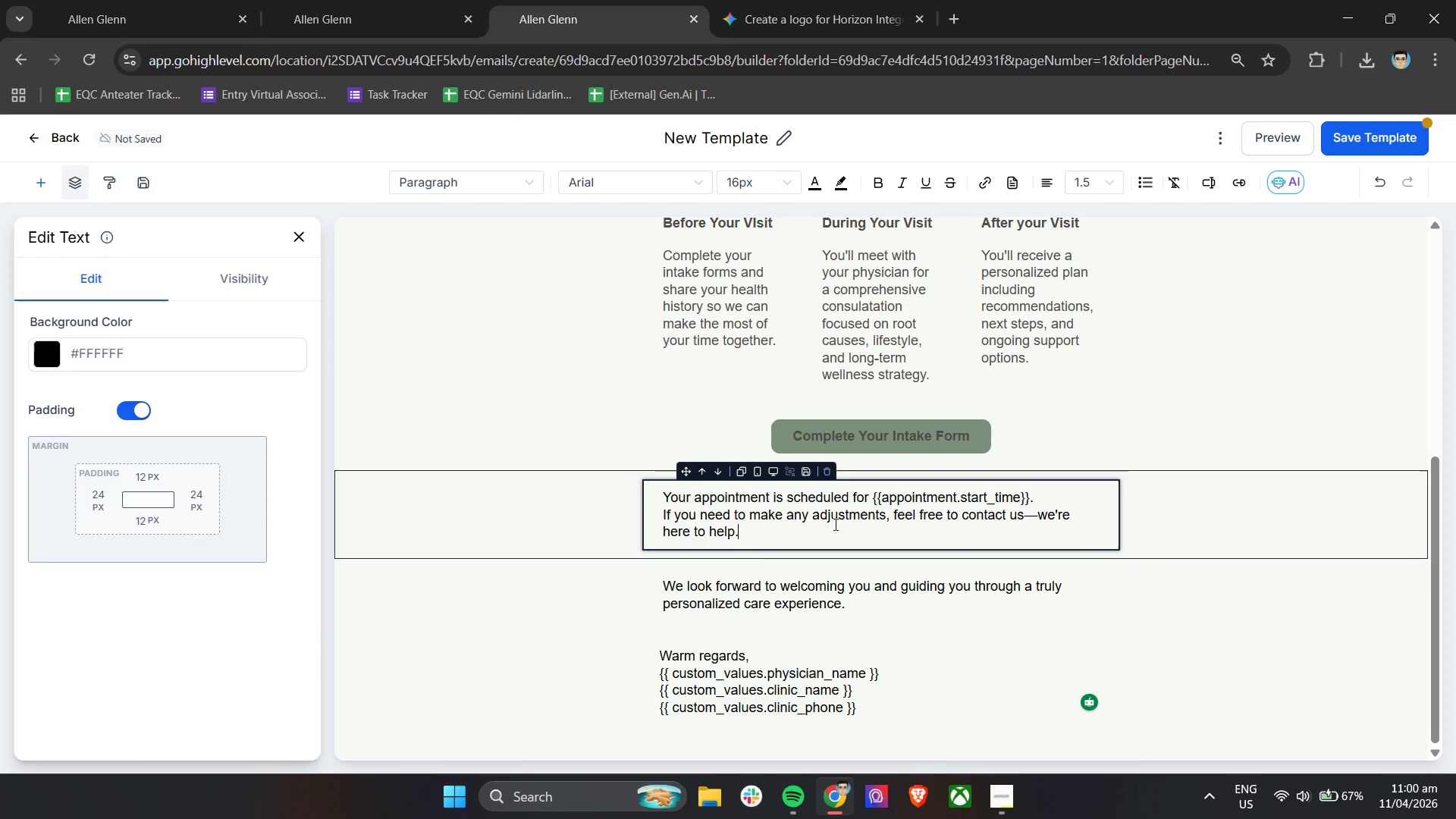 
key(Control+A)
 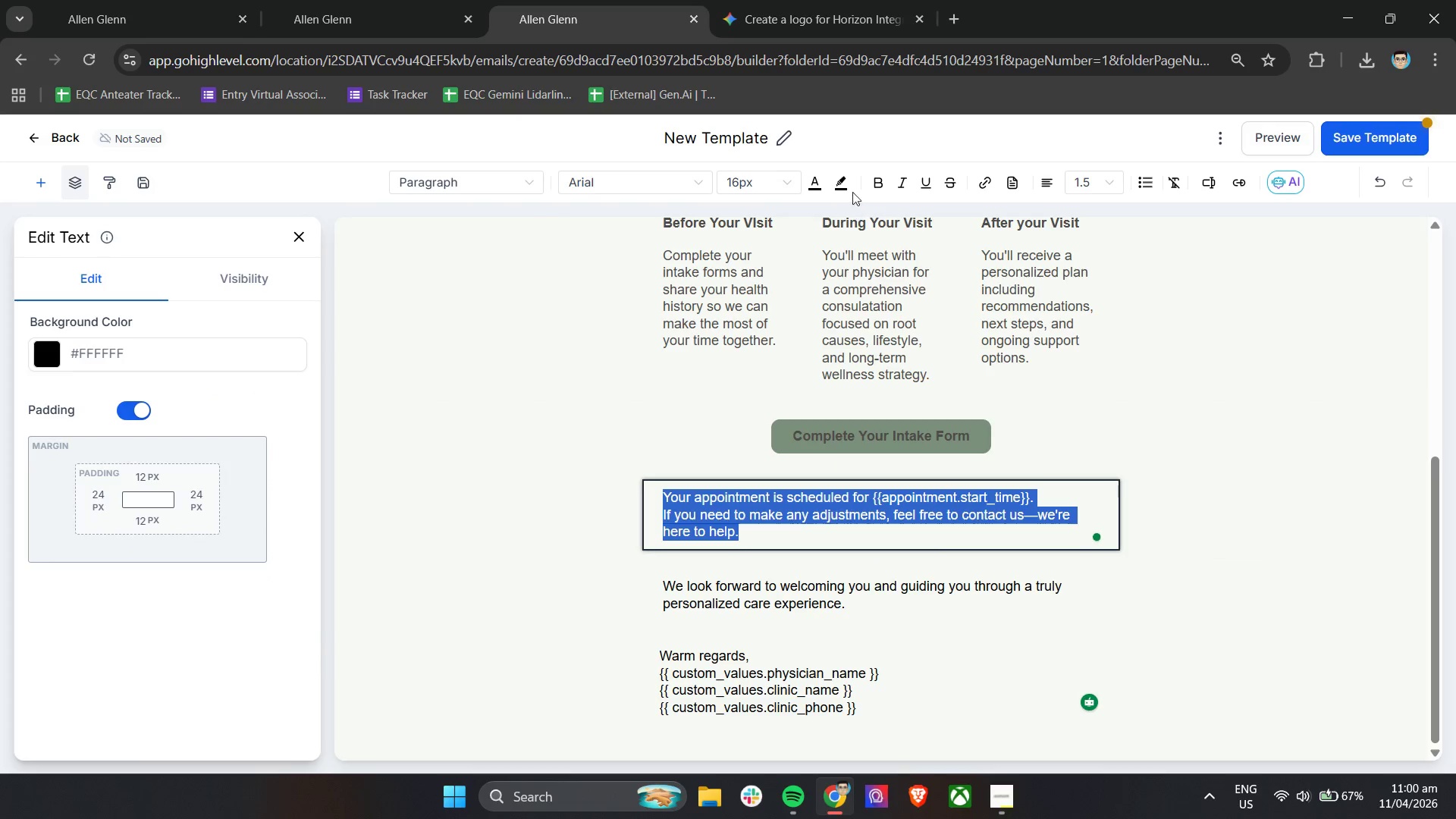 
left_click([817, 183])
 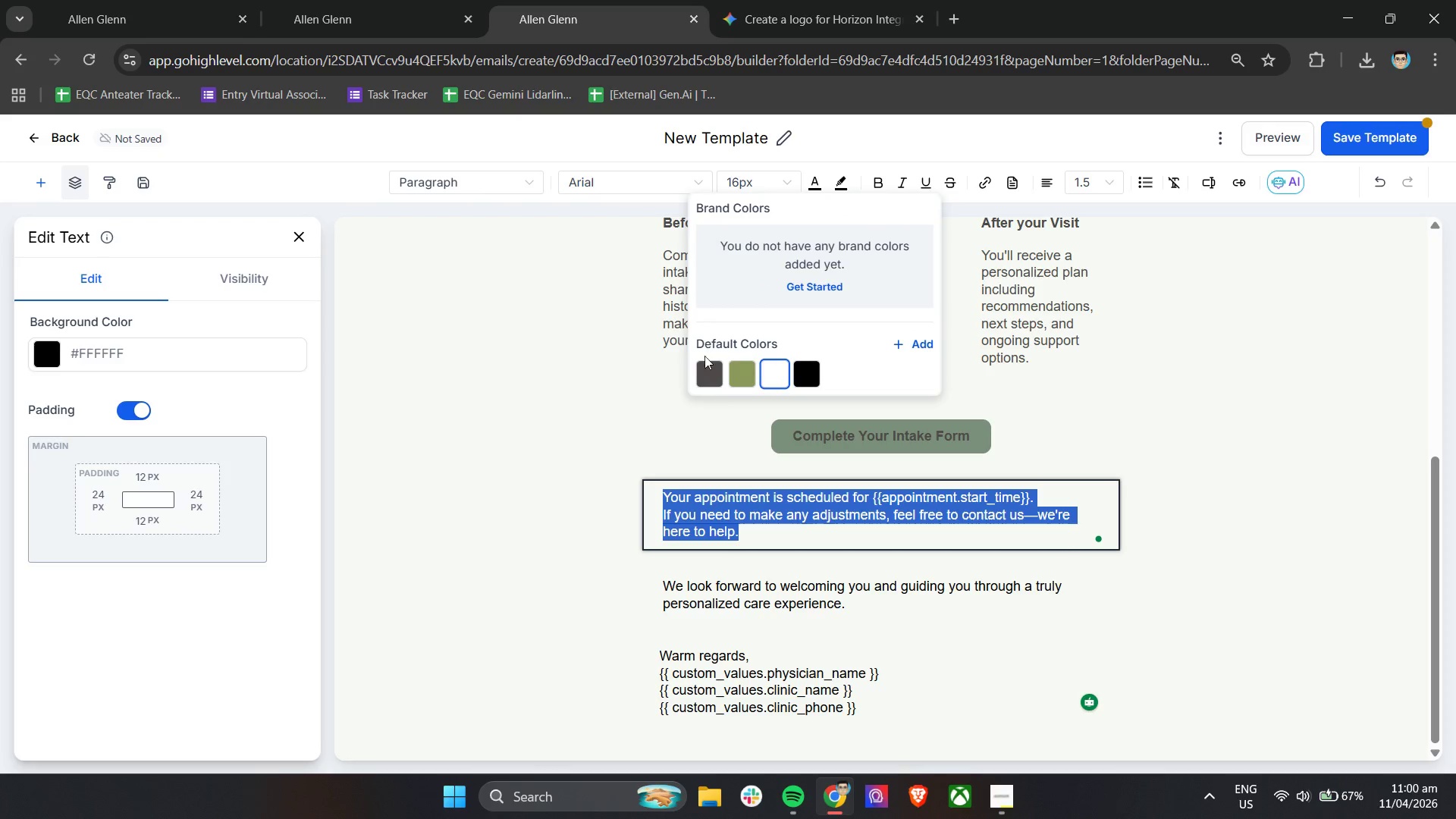 
left_click([711, 371])
 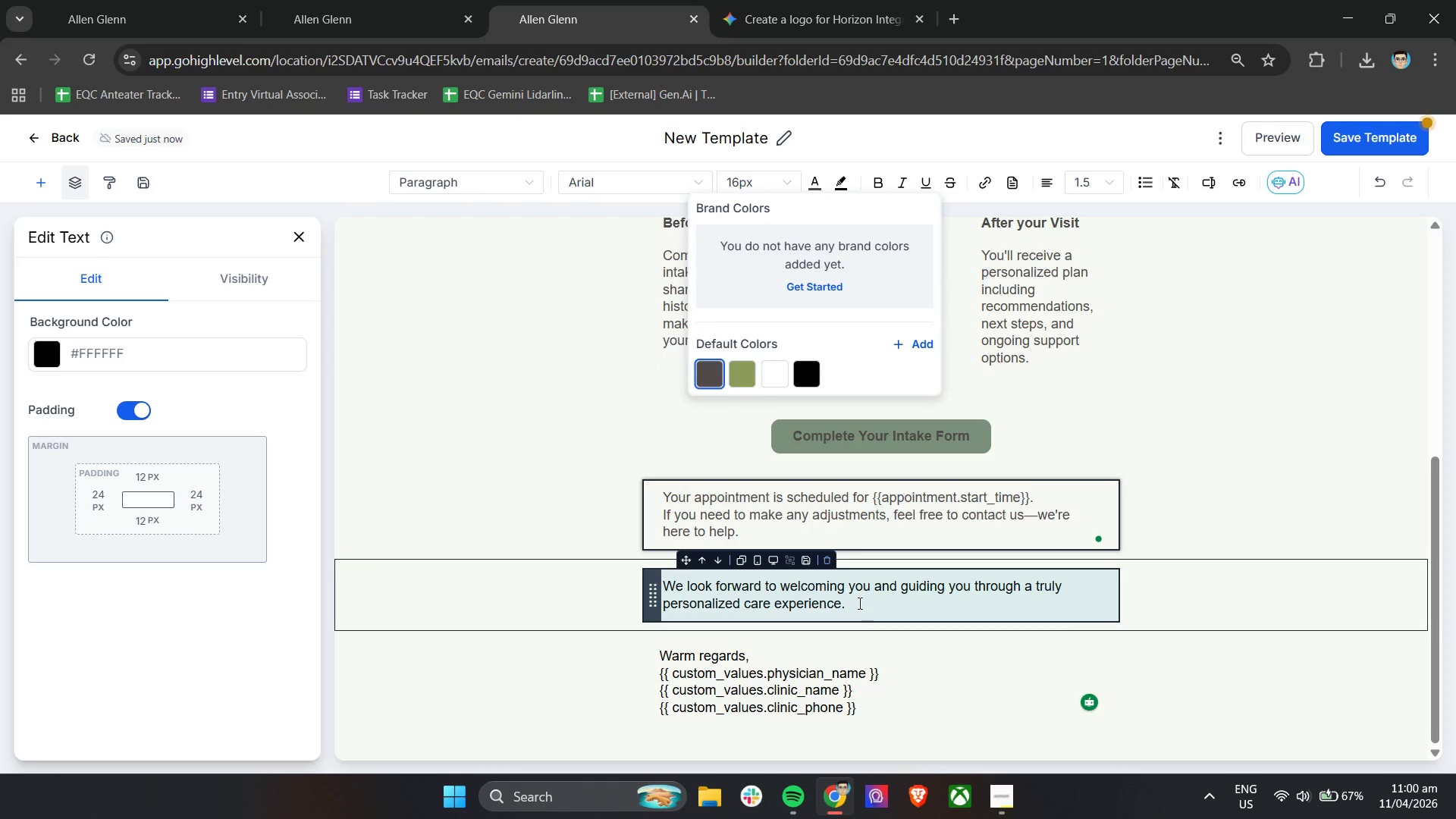 
left_click([858, 603])
 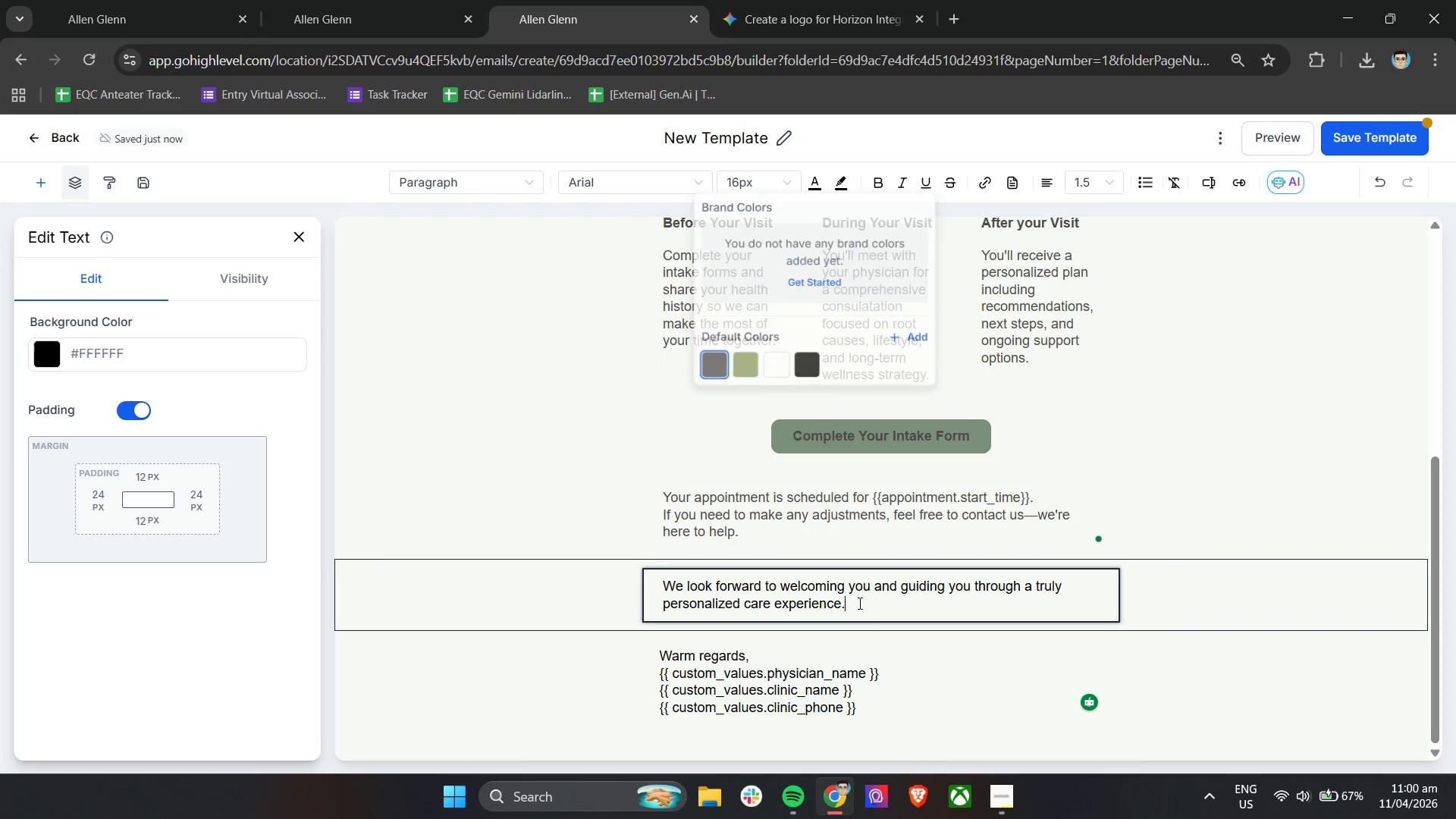 
key(Control+A)
 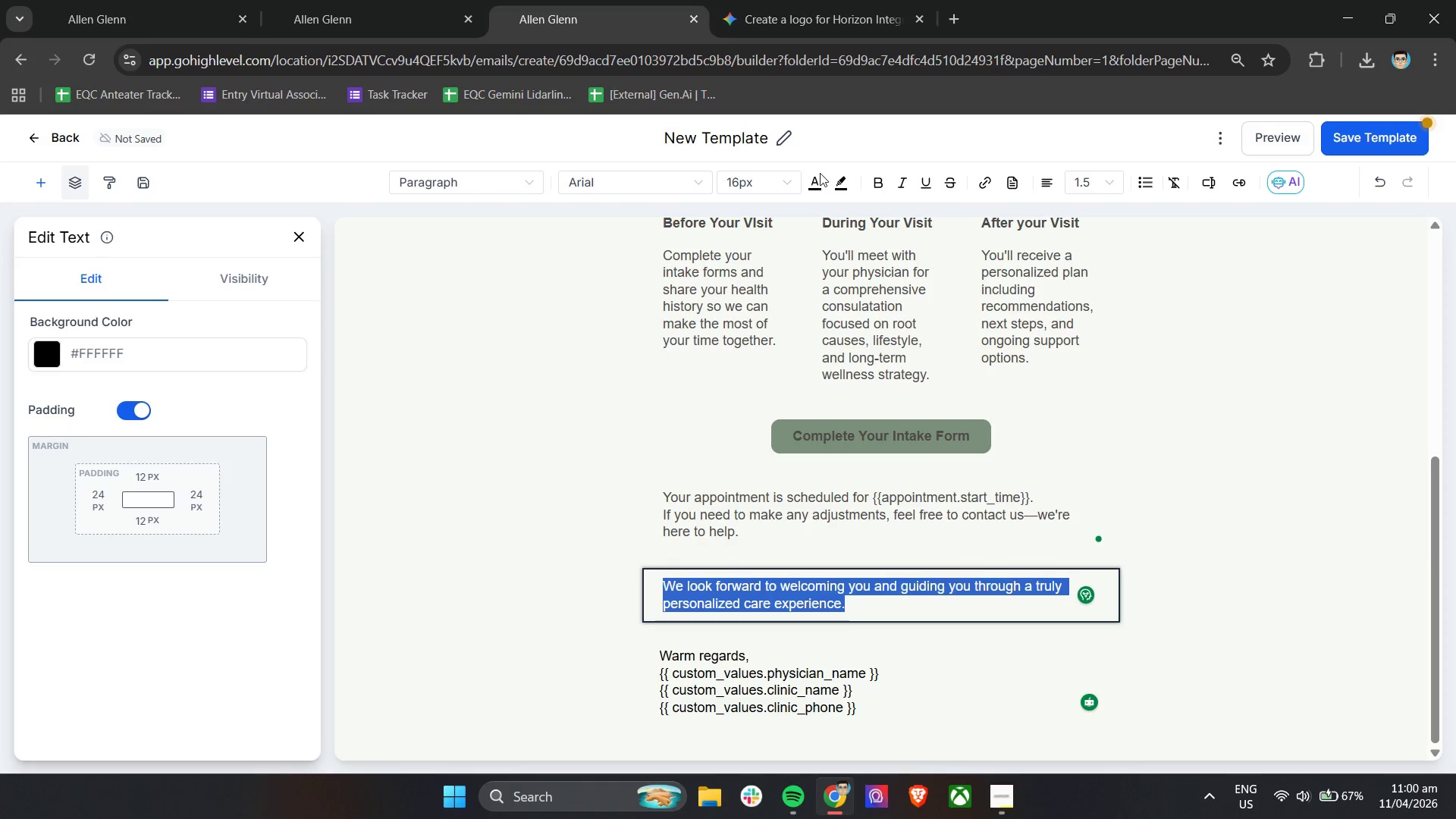 
double_click([813, 183])
 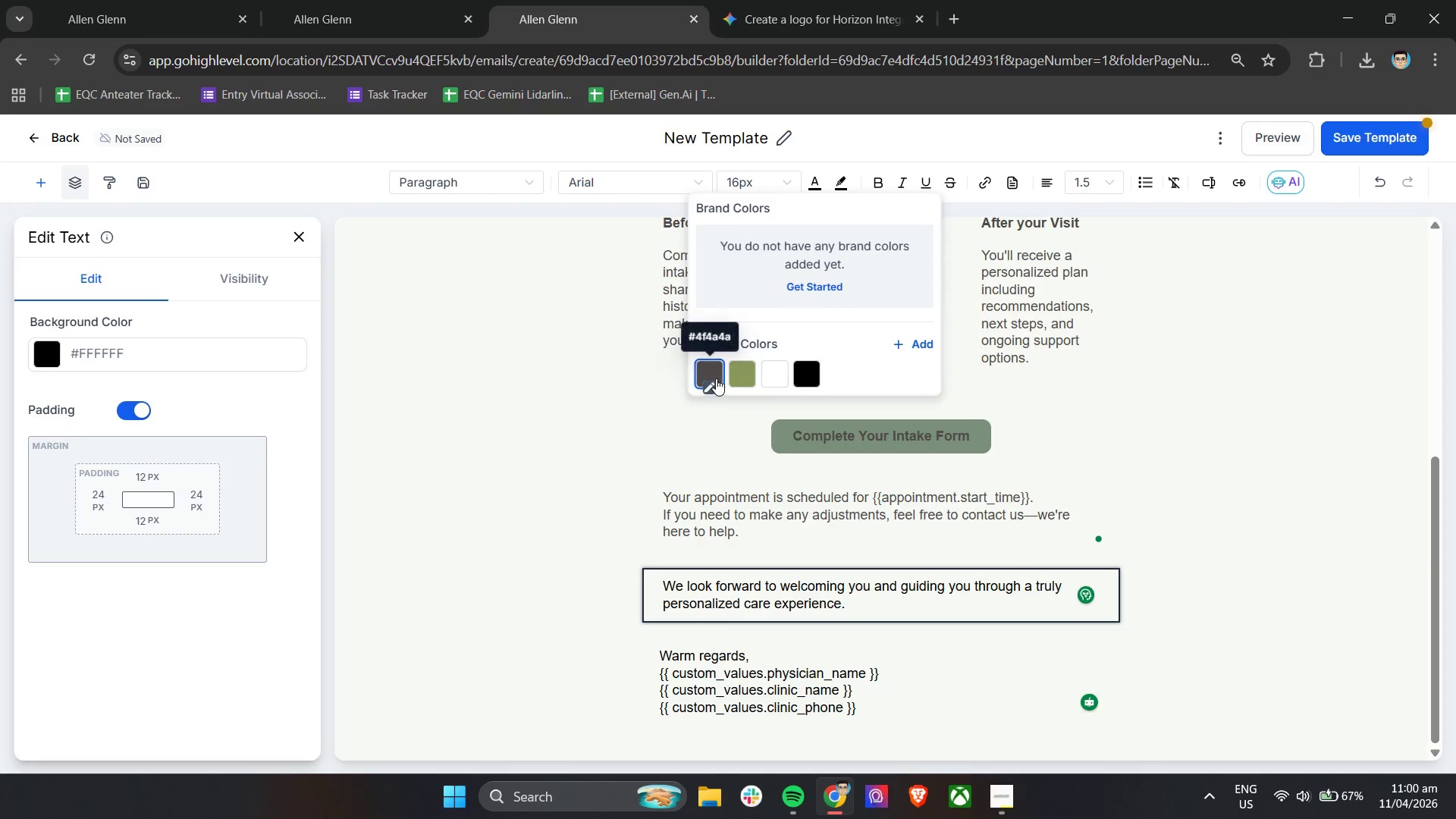 
left_click([708, 373])
 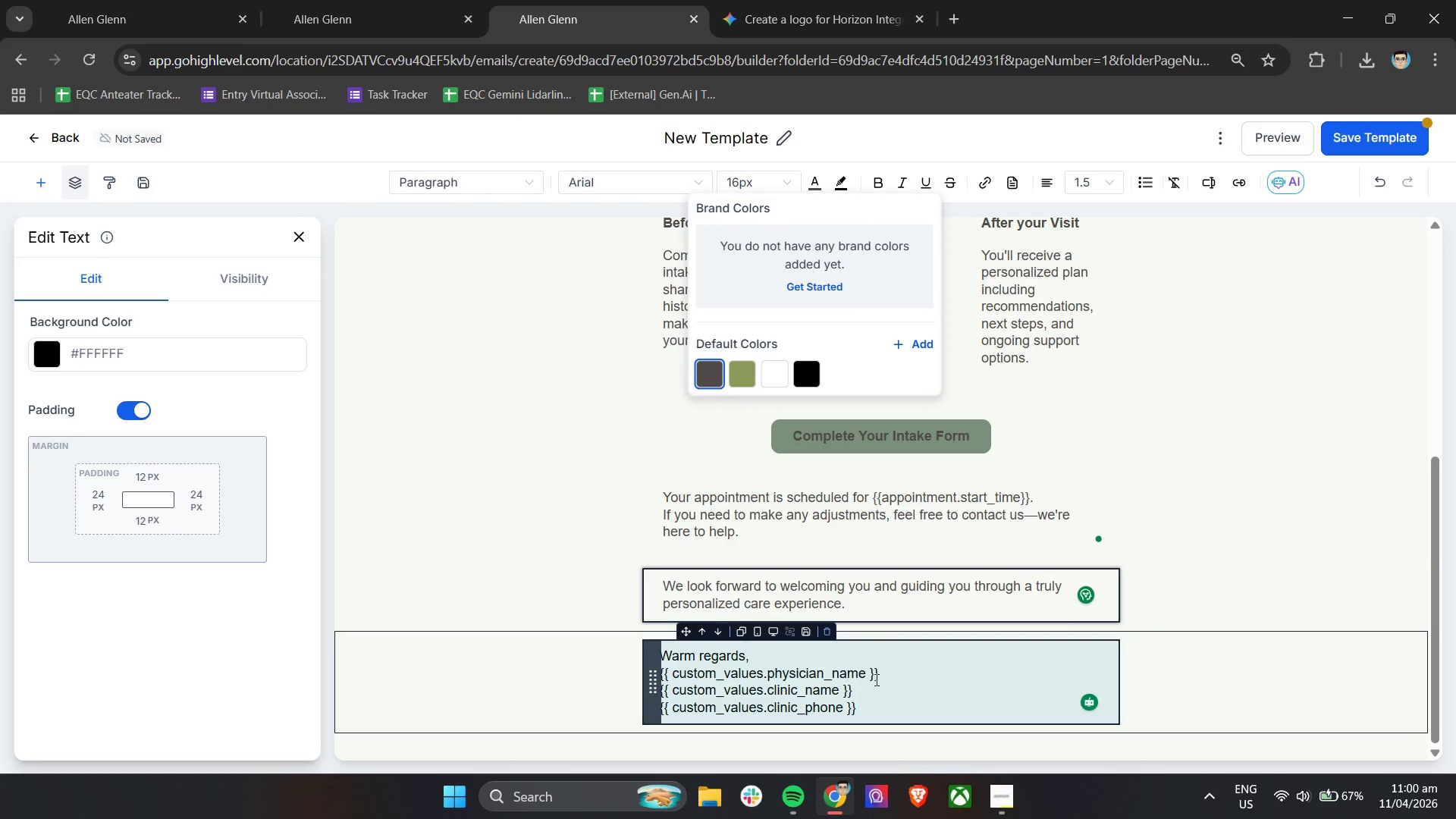 
left_click([930, 695])
 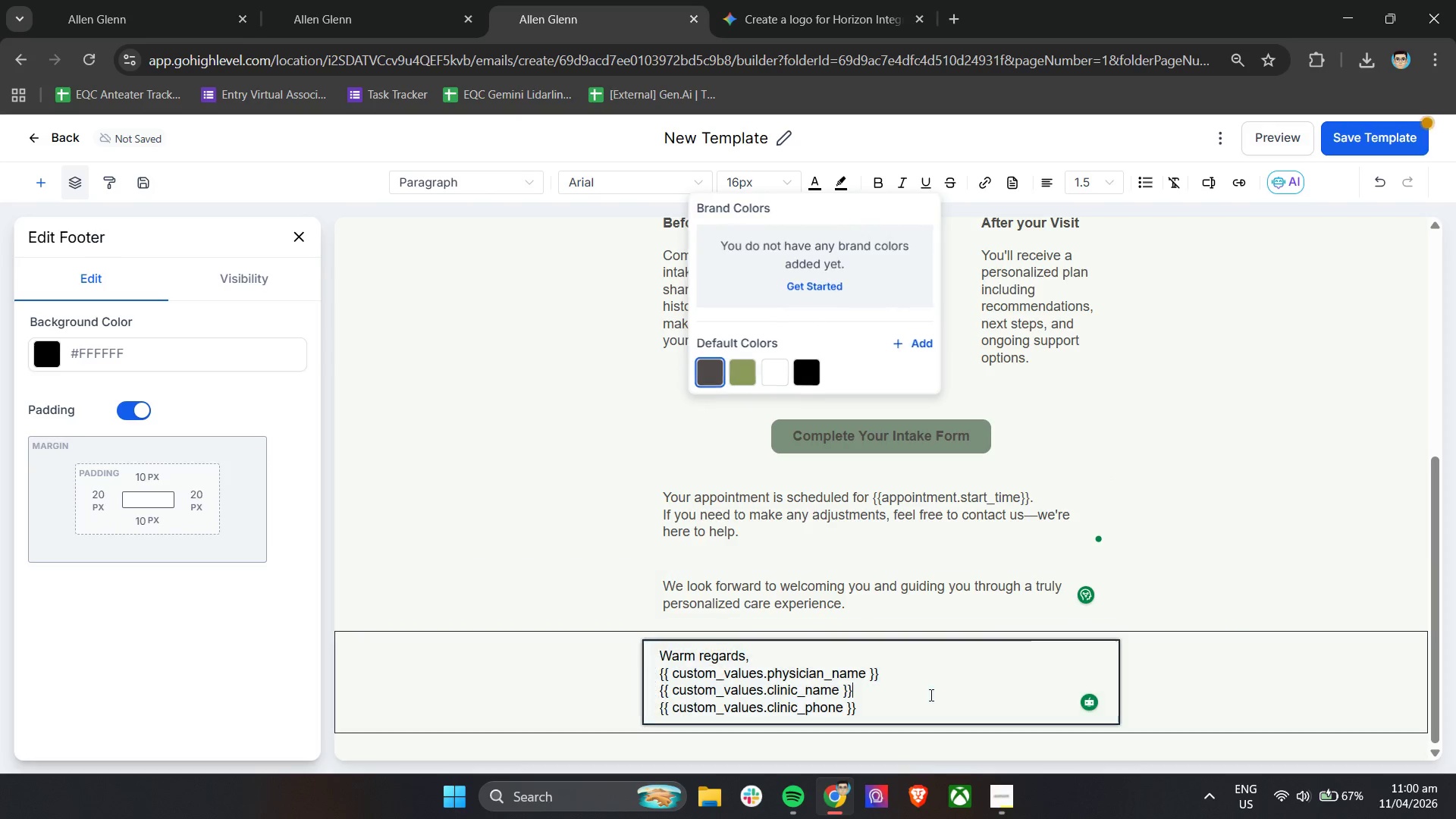 
key(Control+A)
 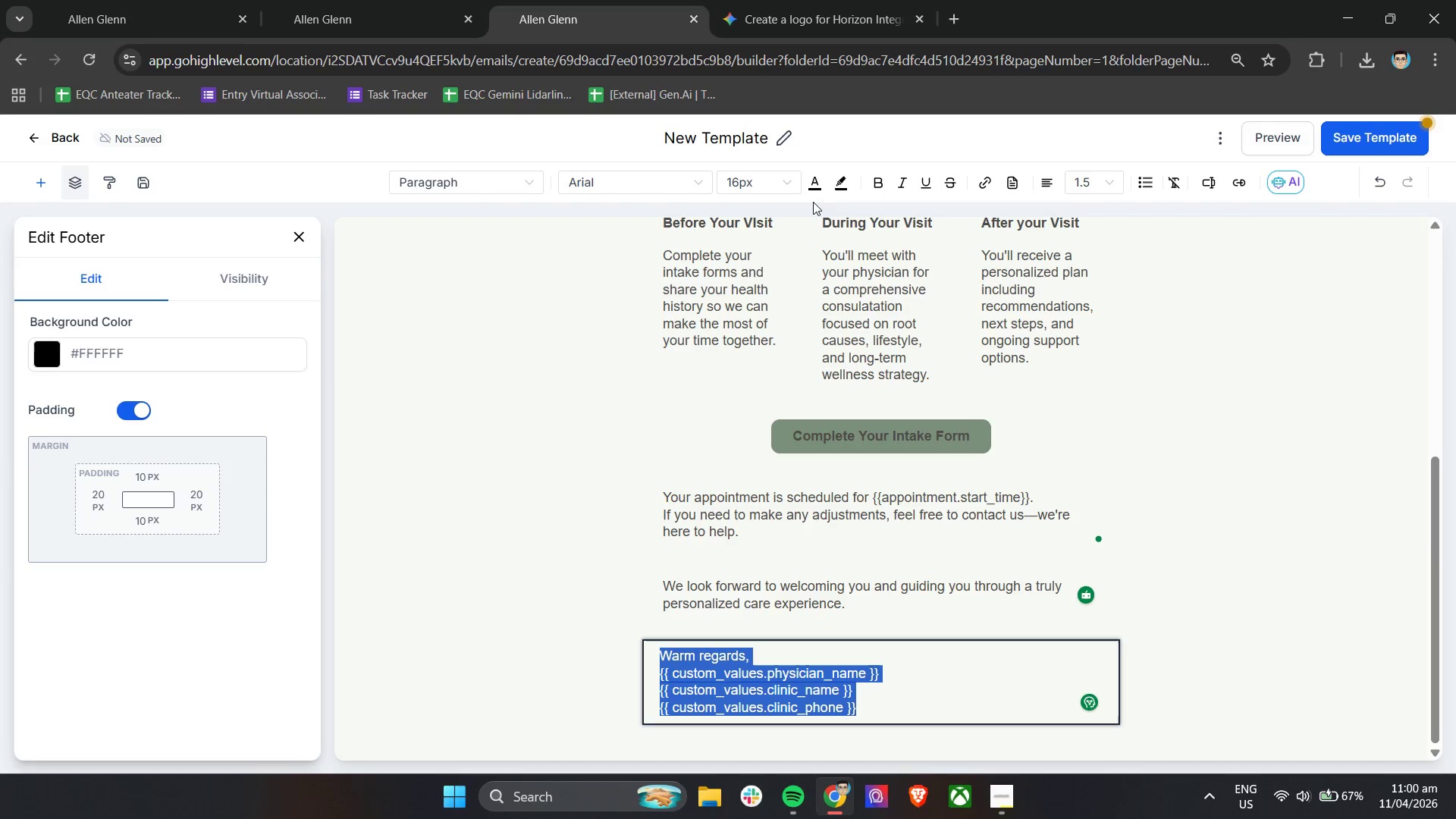 
left_click([811, 178])
 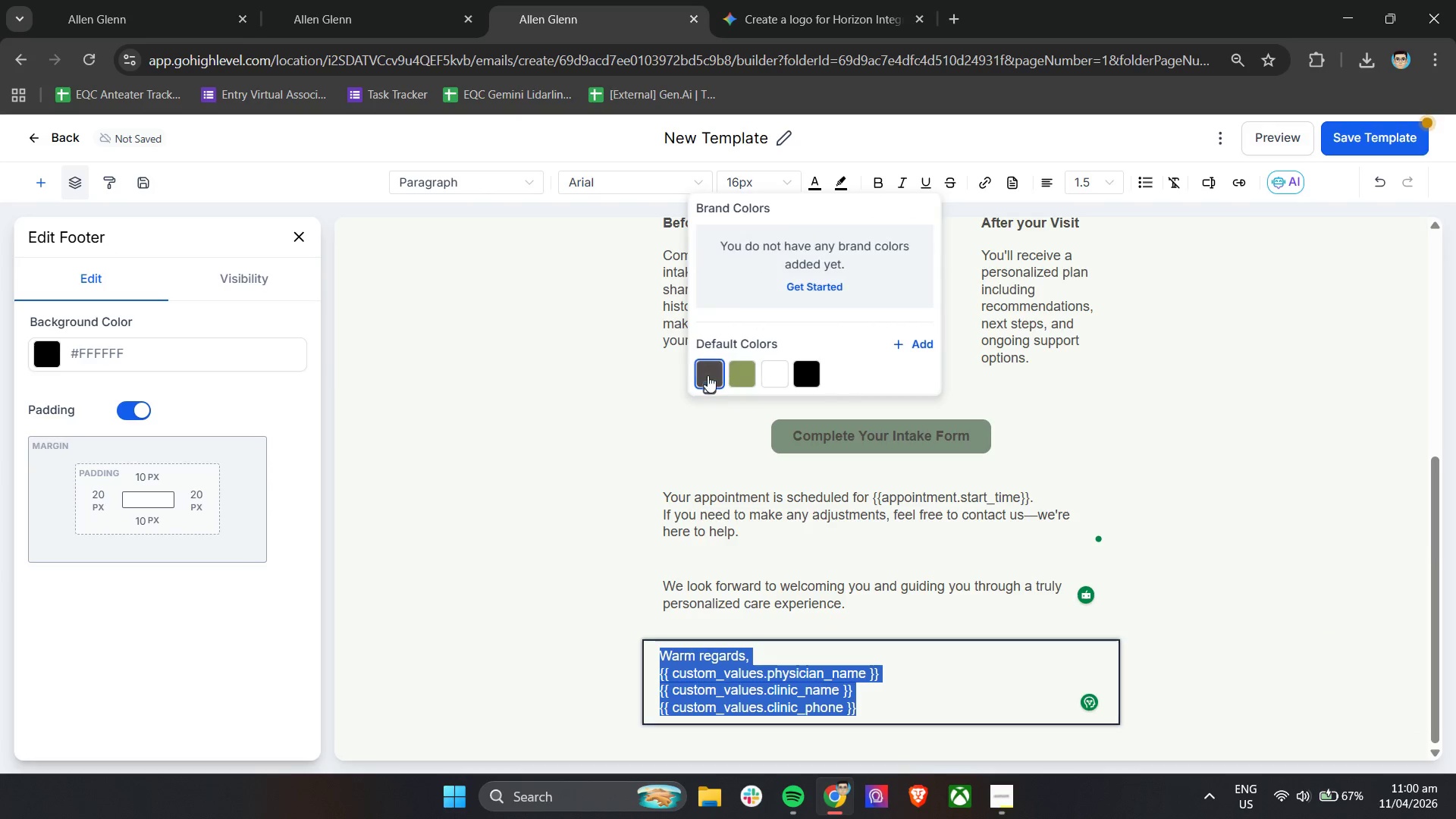 
left_click([705, 377])
 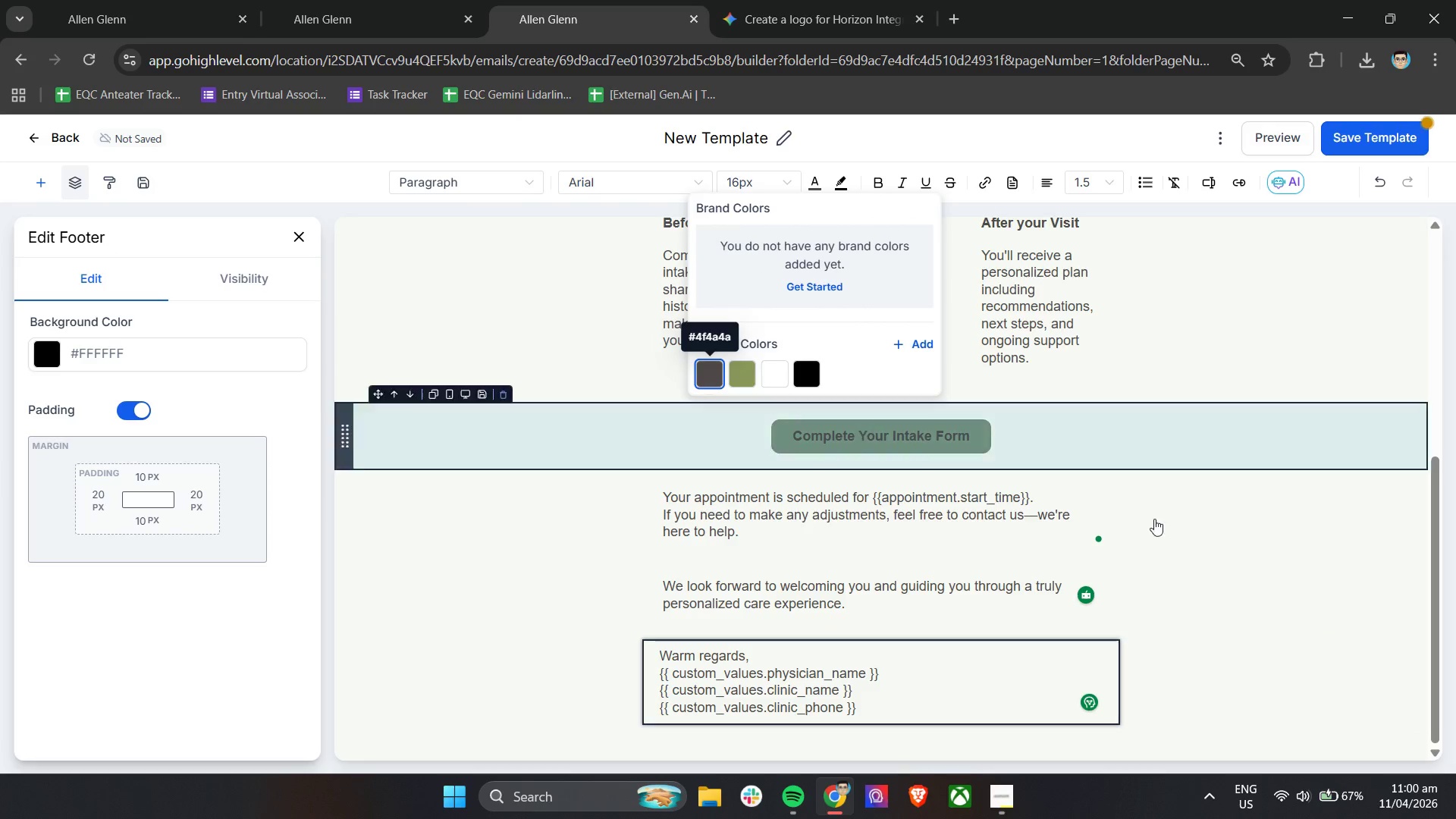 
left_click([1294, 525])
 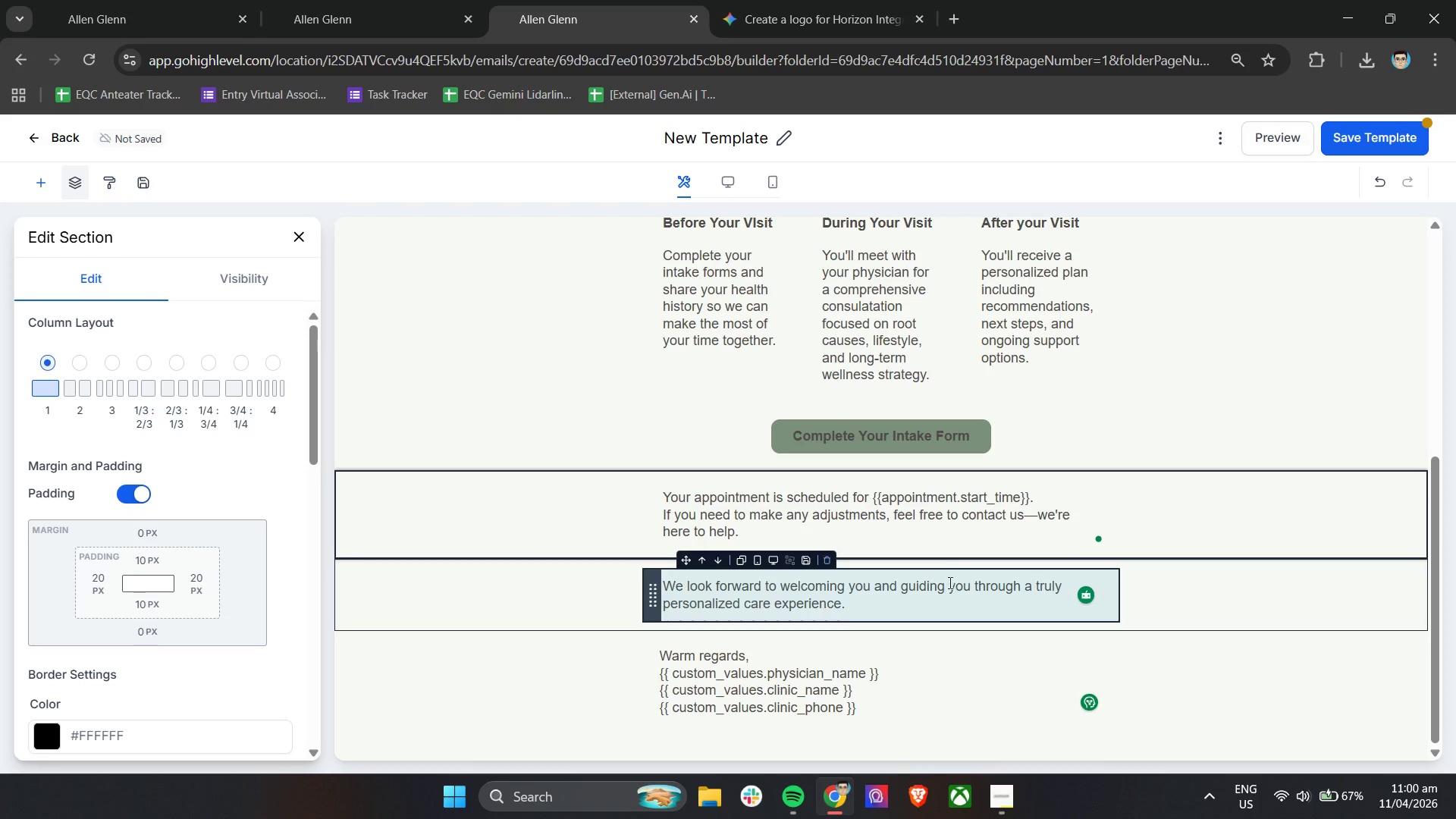 
left_click([949, 582])
 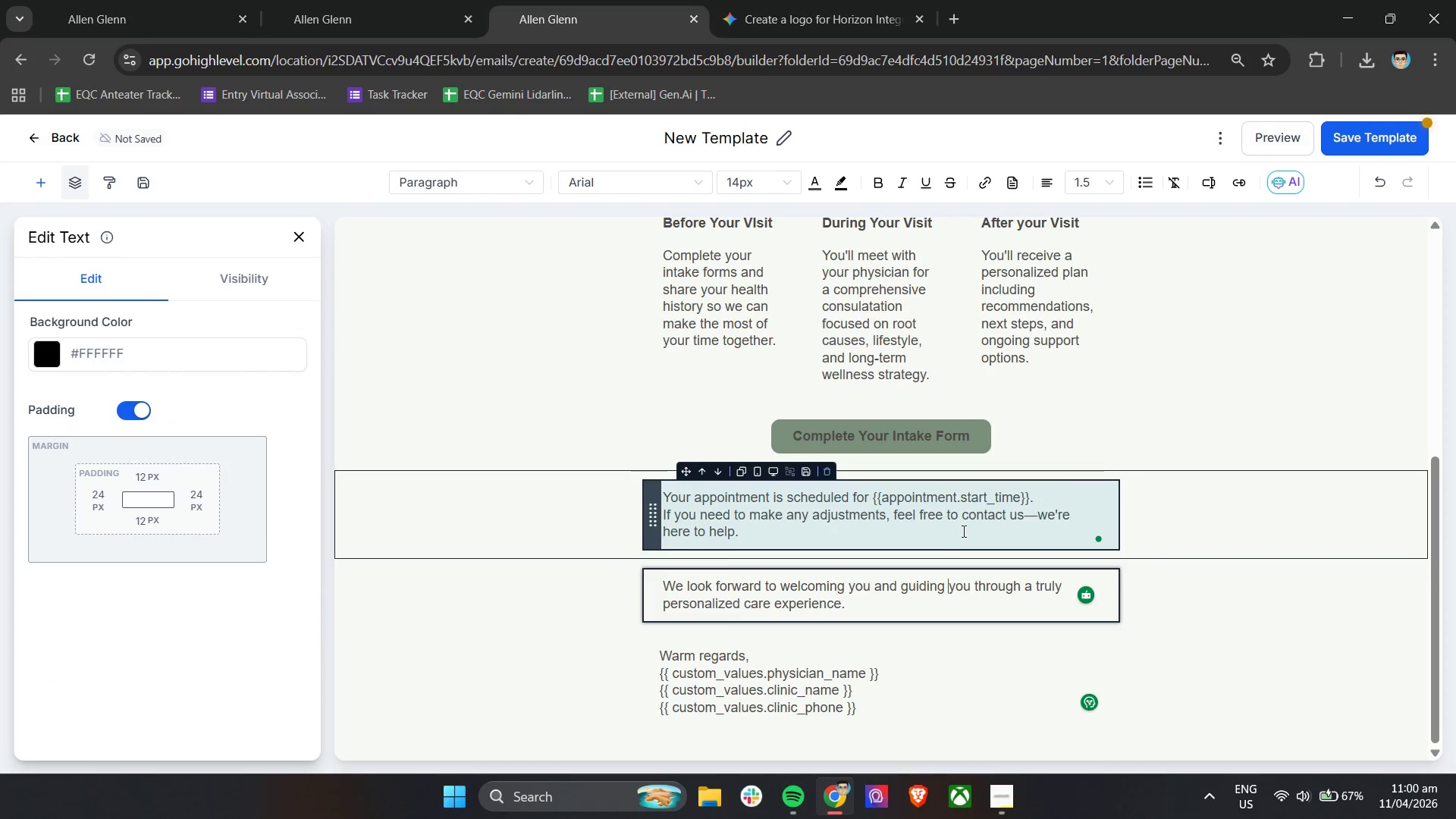 
left_click([965, 528])
 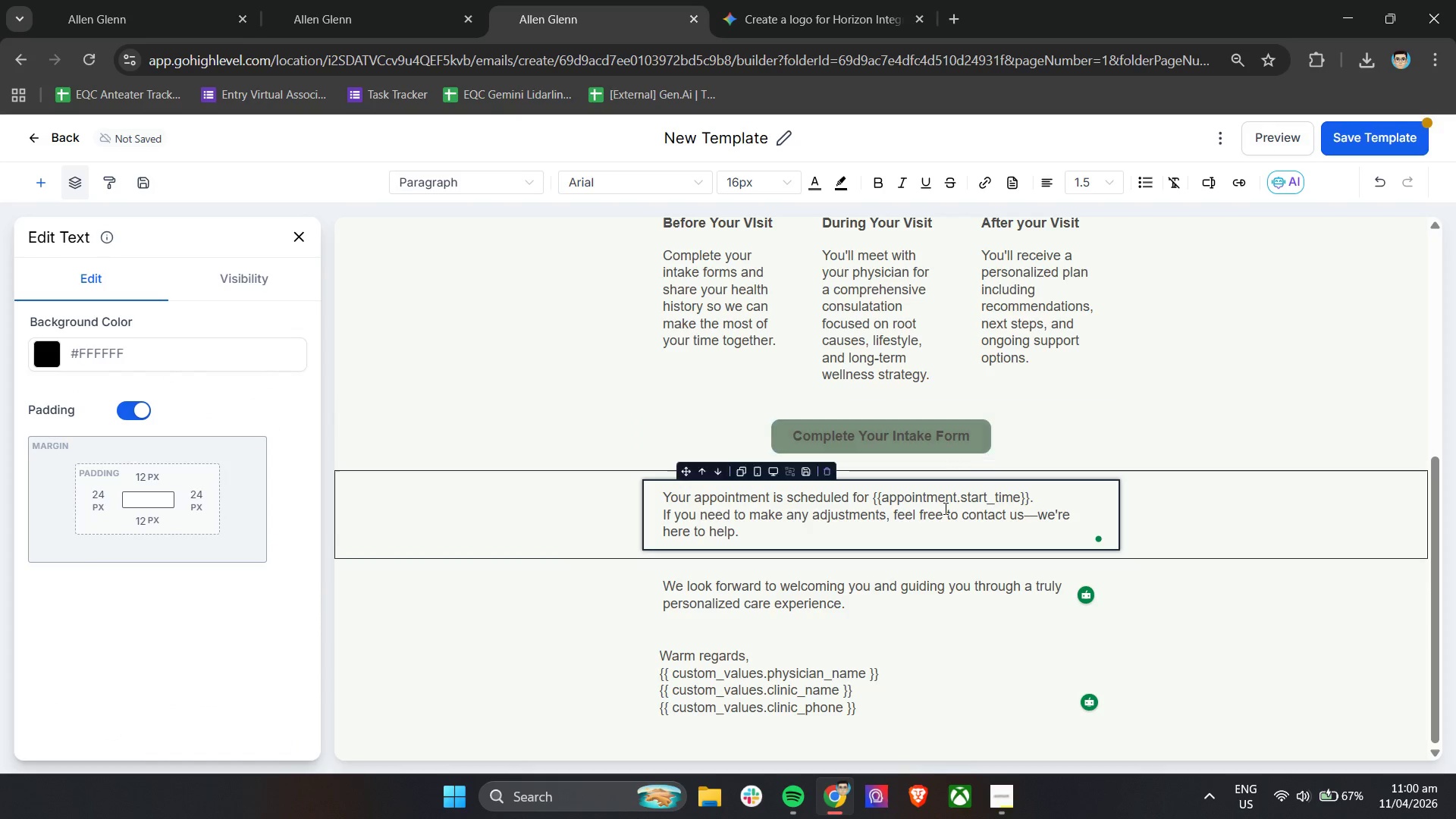 
left_click([899, 606])
 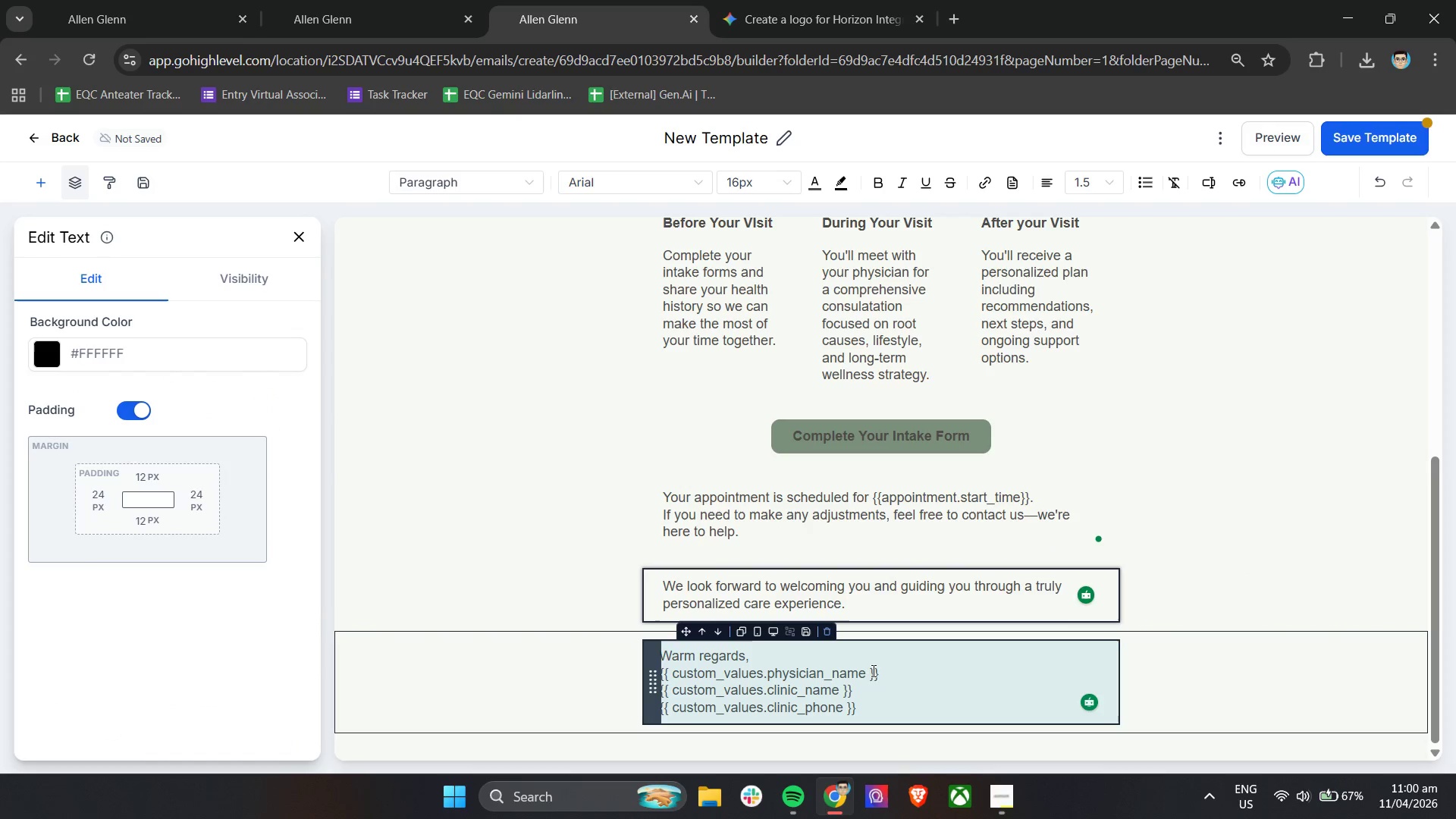 
left_click([871, 674])
 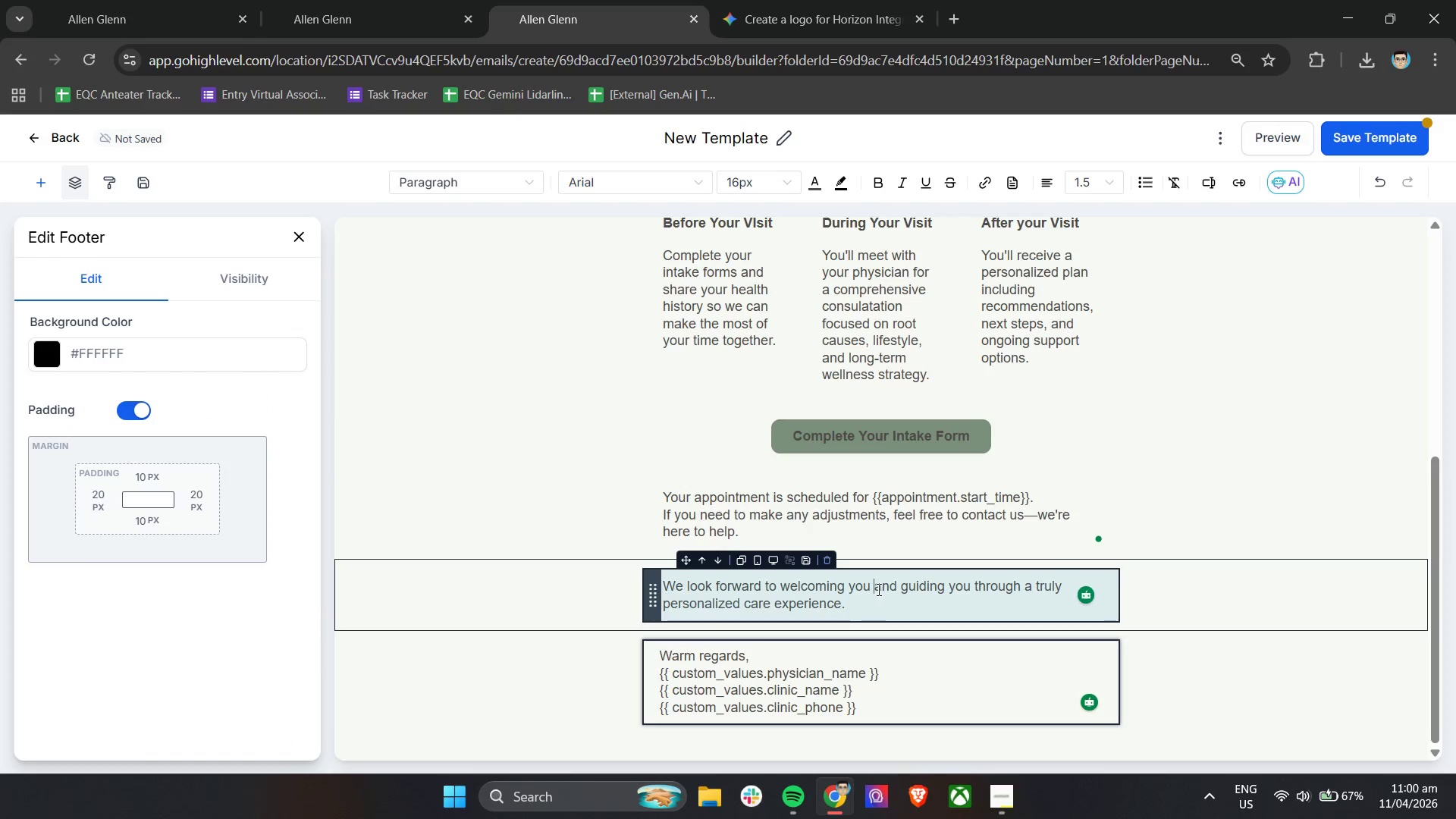 
double_click([889, 505])
 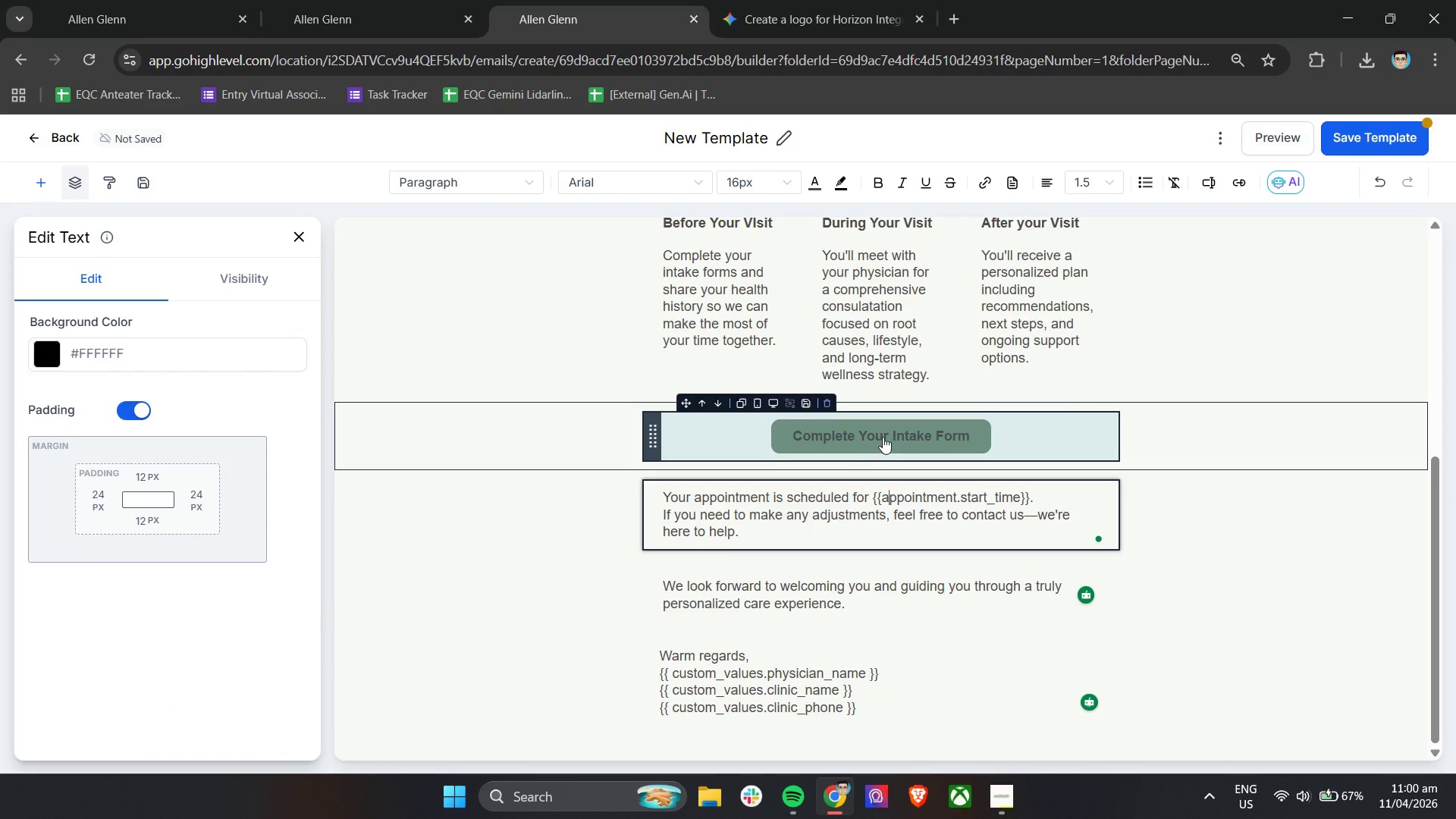 
left_click([883, 435])
 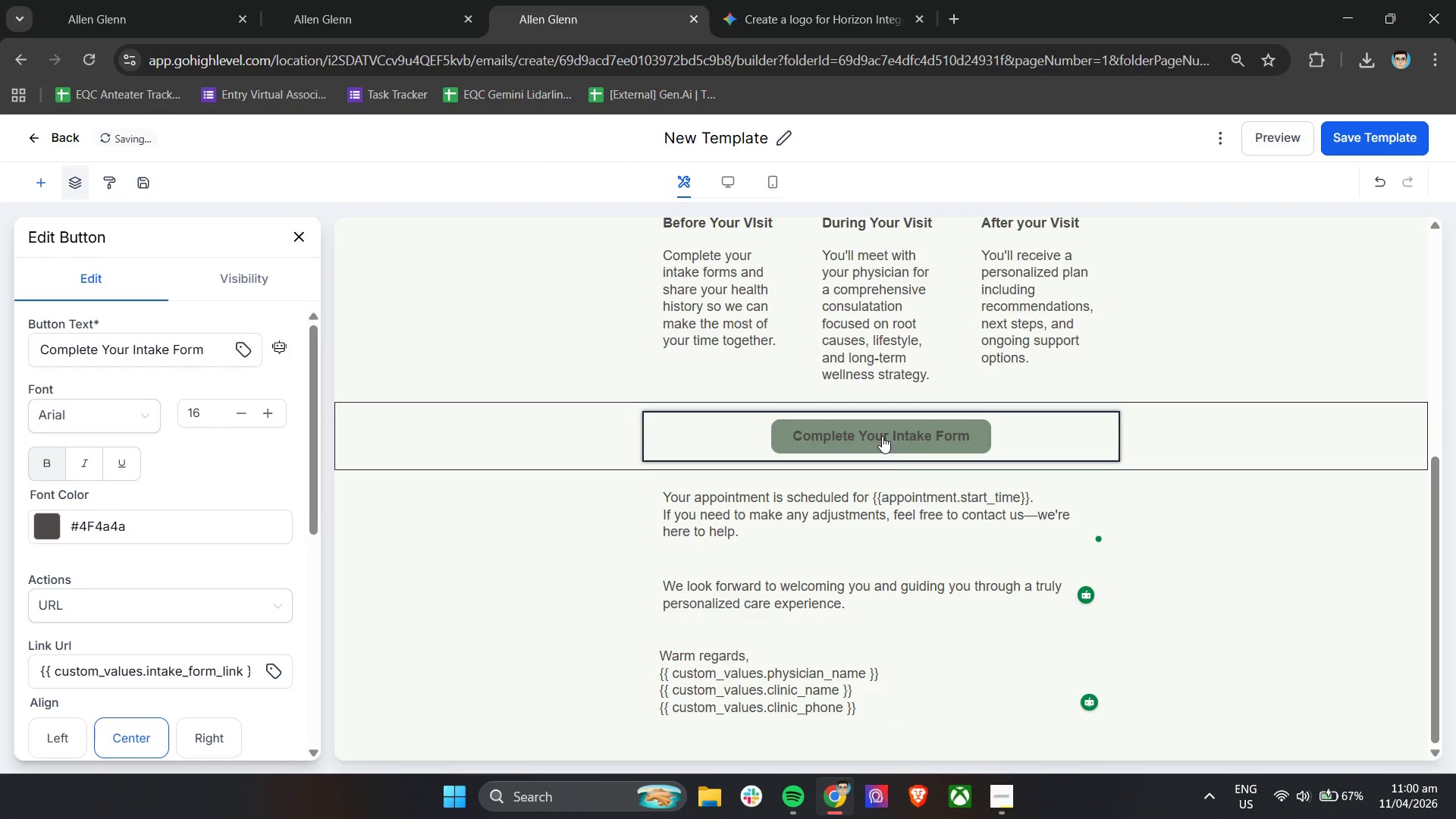 
left_click([886, 470])
 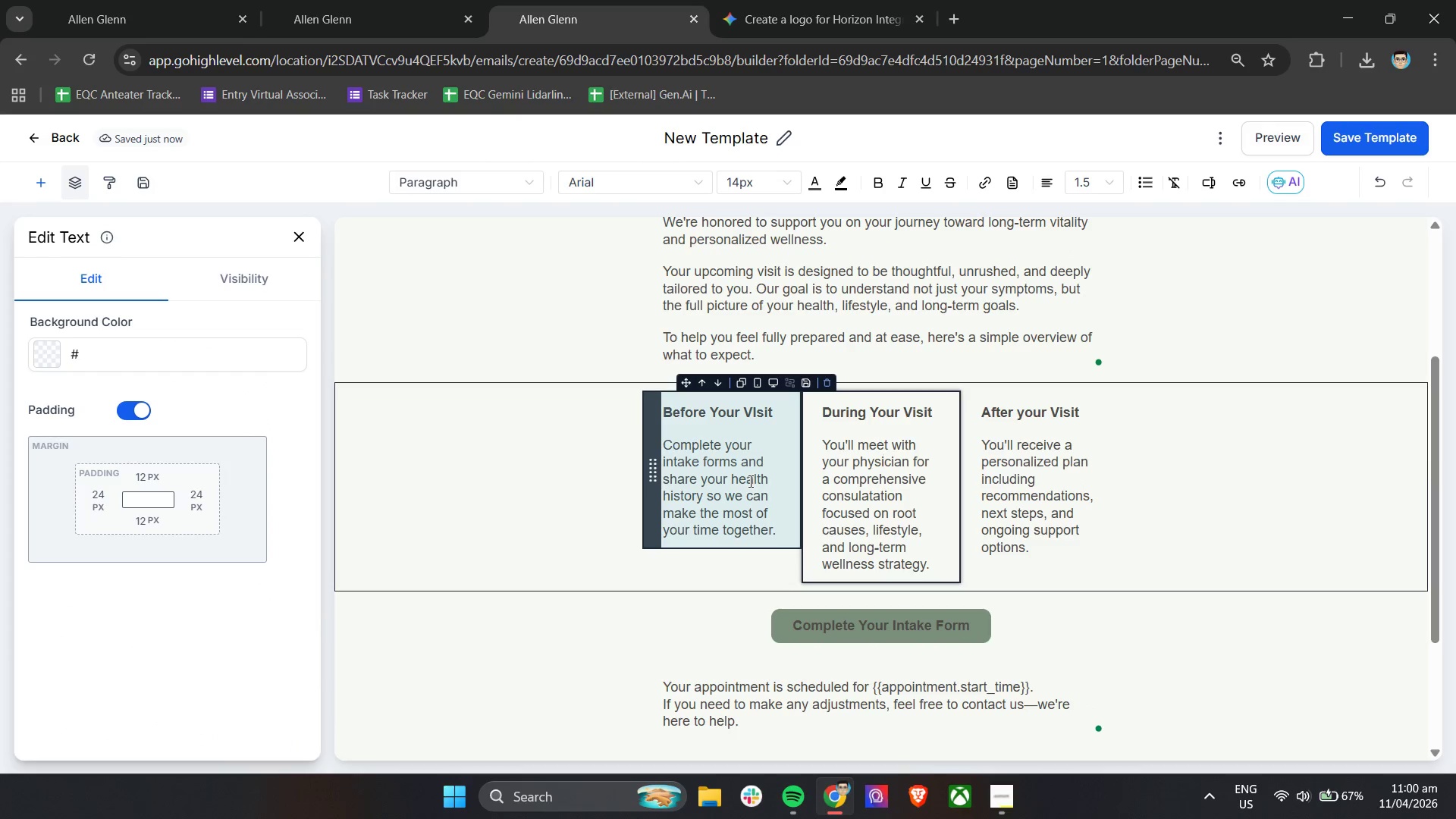 
scroll: coordinate [893, 463], scroll_direction: up, amount: 2.0
 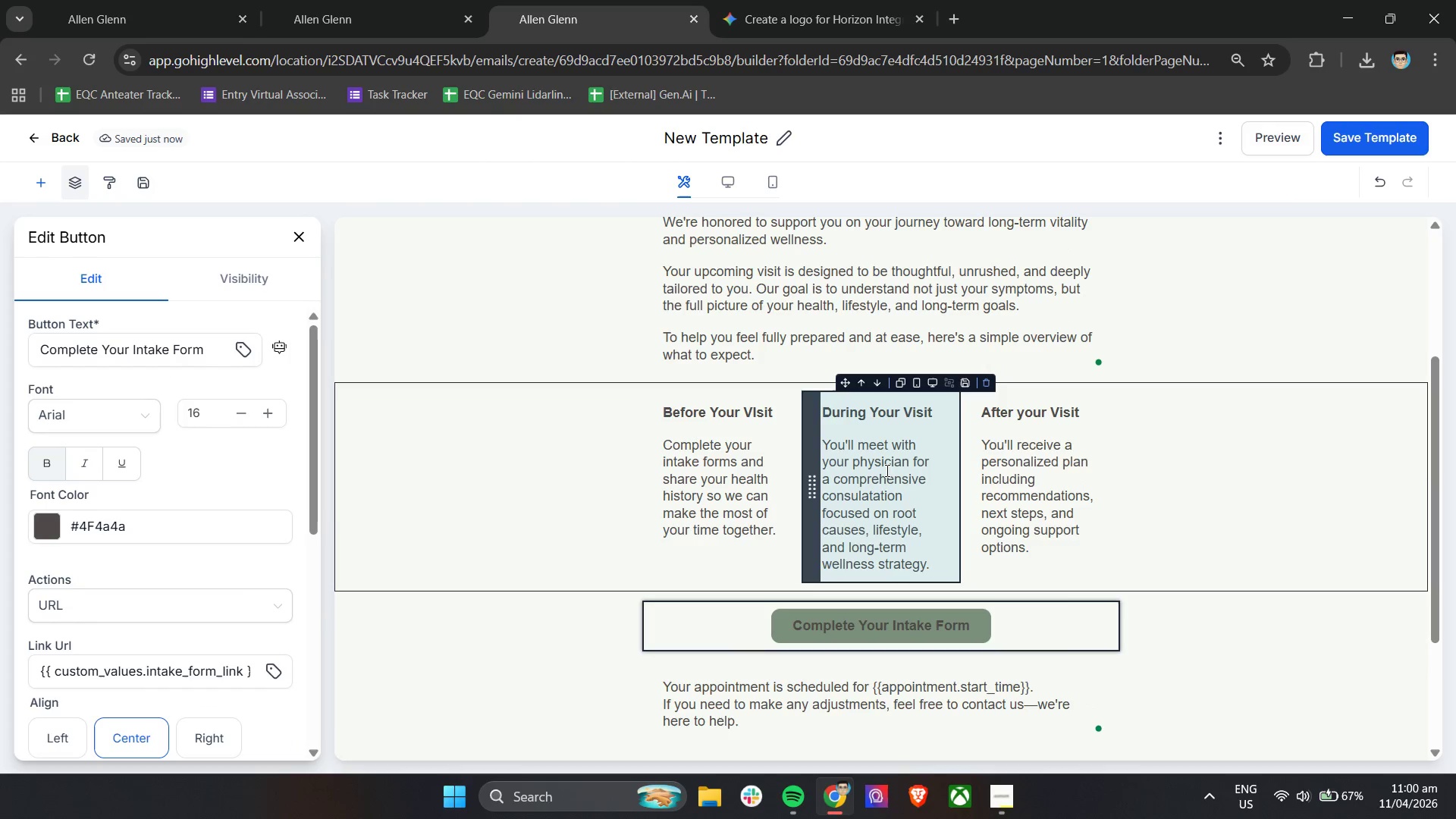 
left_click([749, 481])
 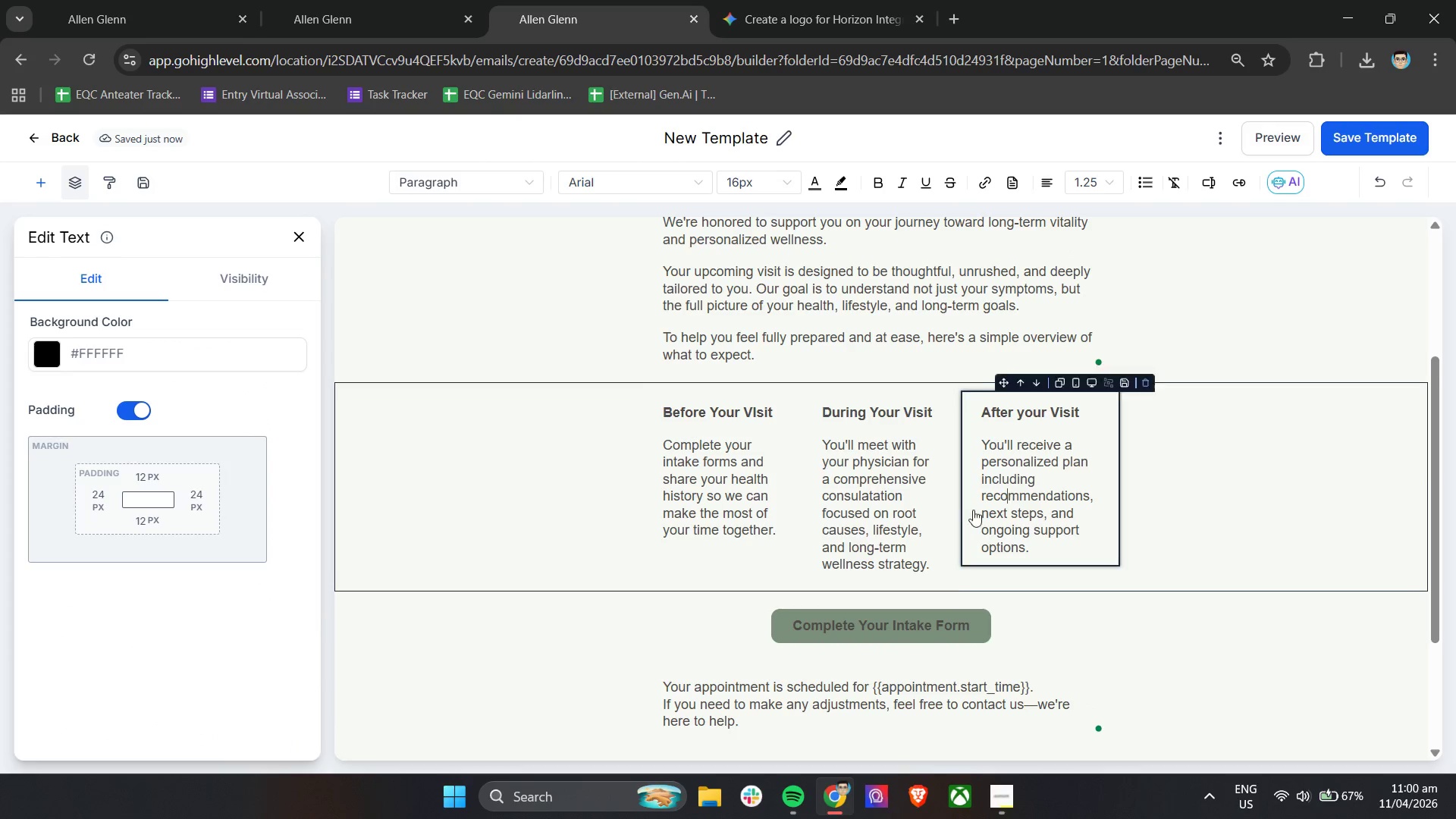 
double_click([886, 514])
 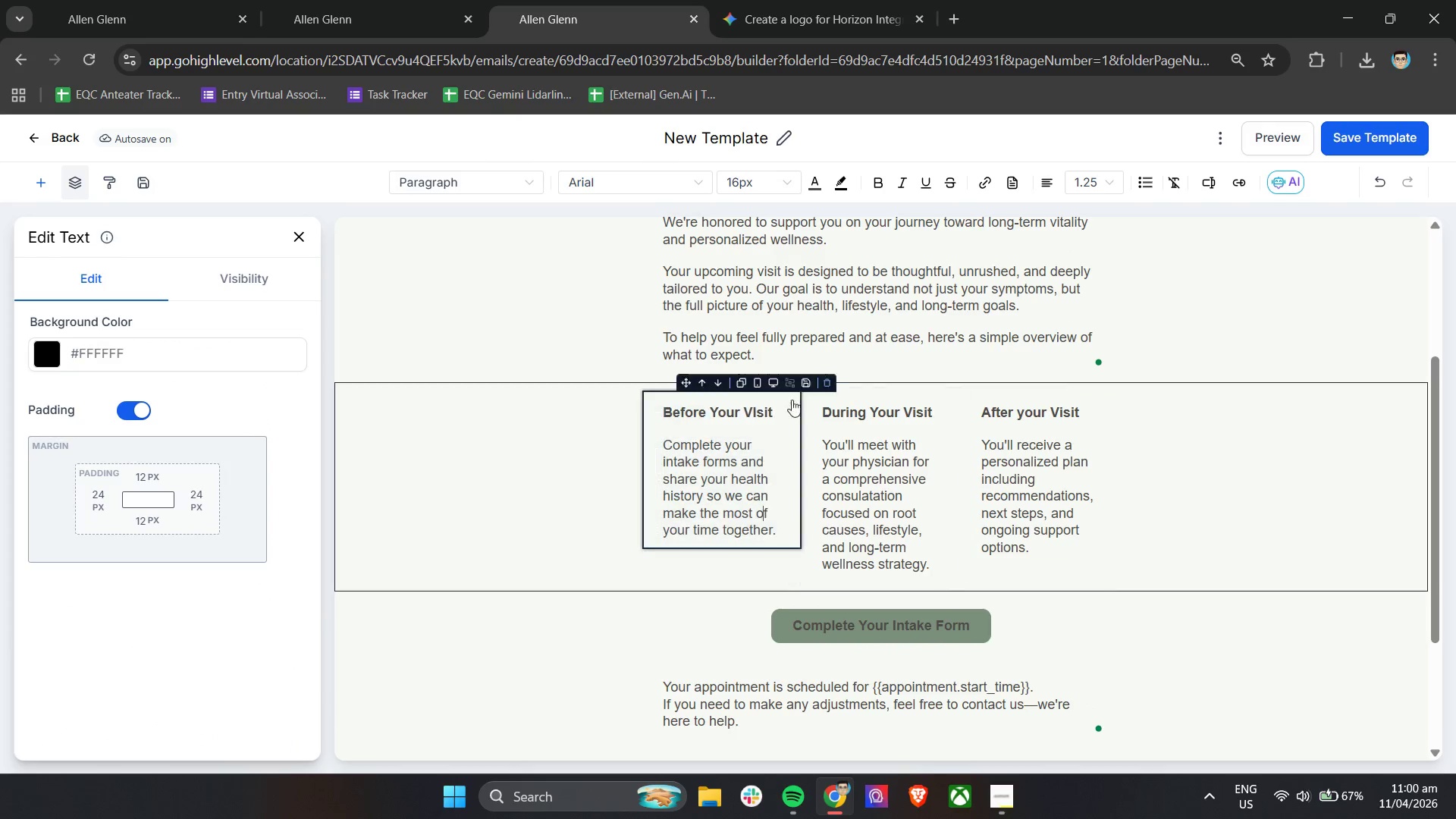 
double_click([794, 355])
 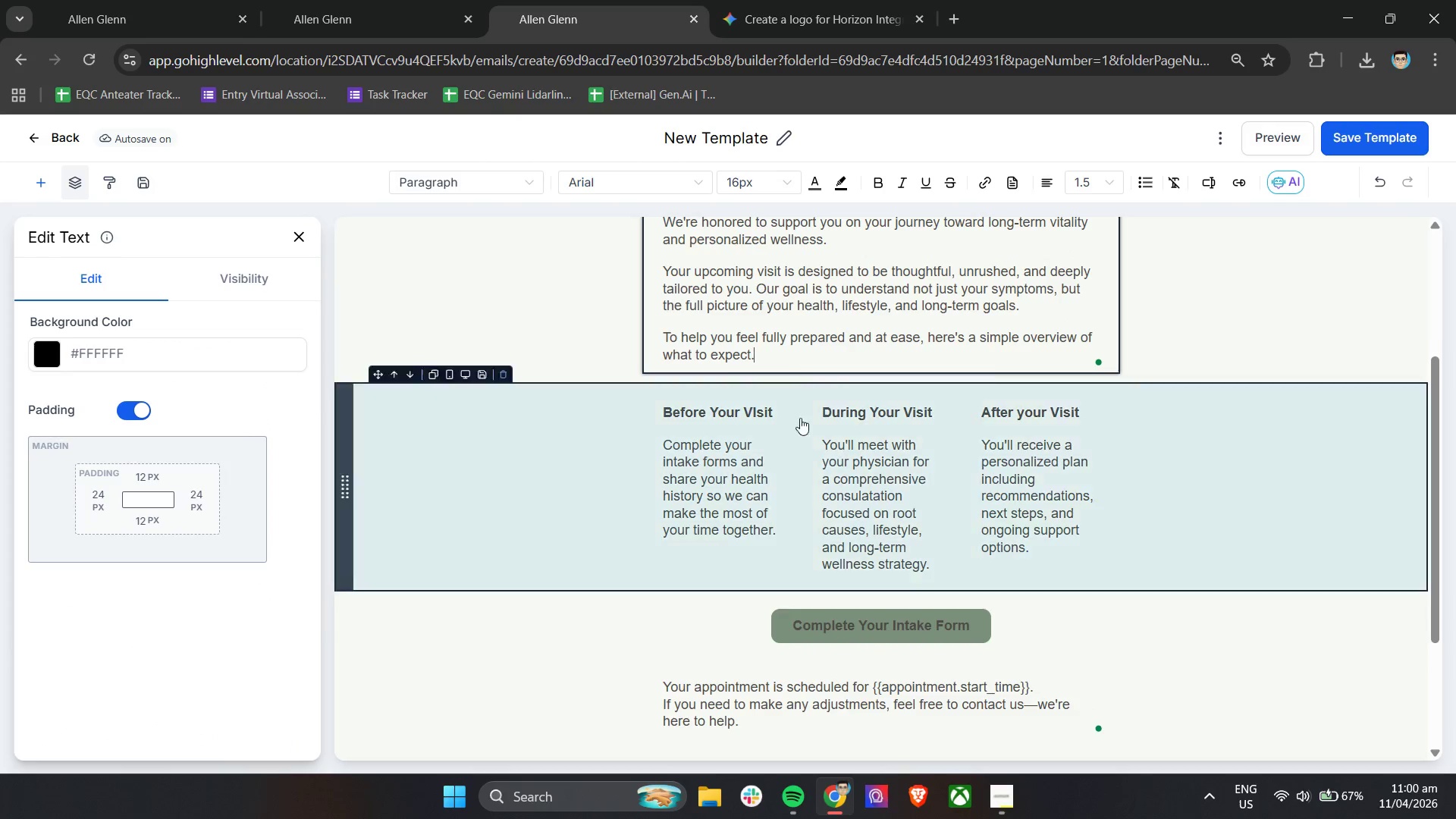 
scroll: coordinate [814, 455], scroll_direction: up, amount: 4.0
 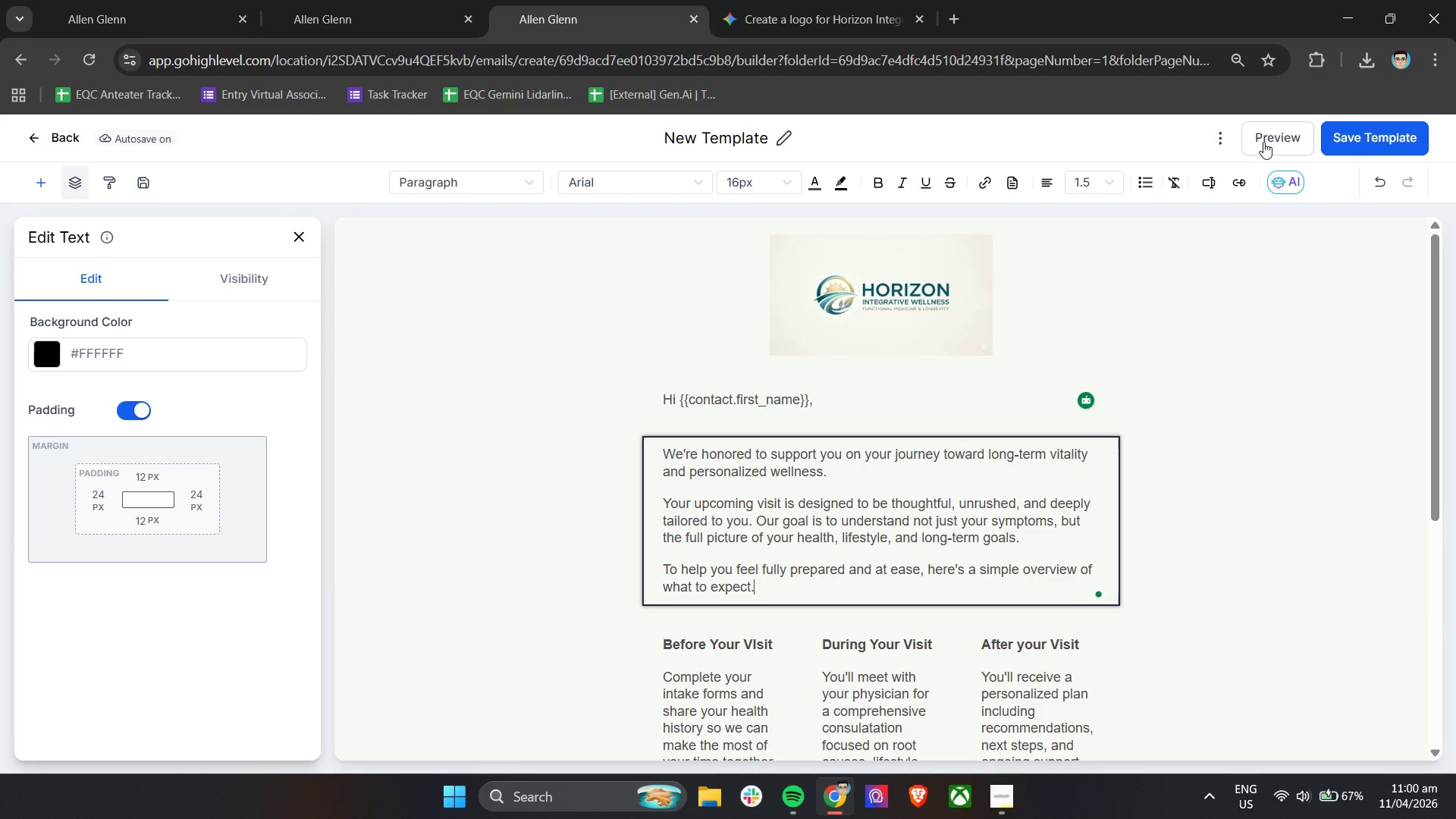 
left_click([843, 14])
 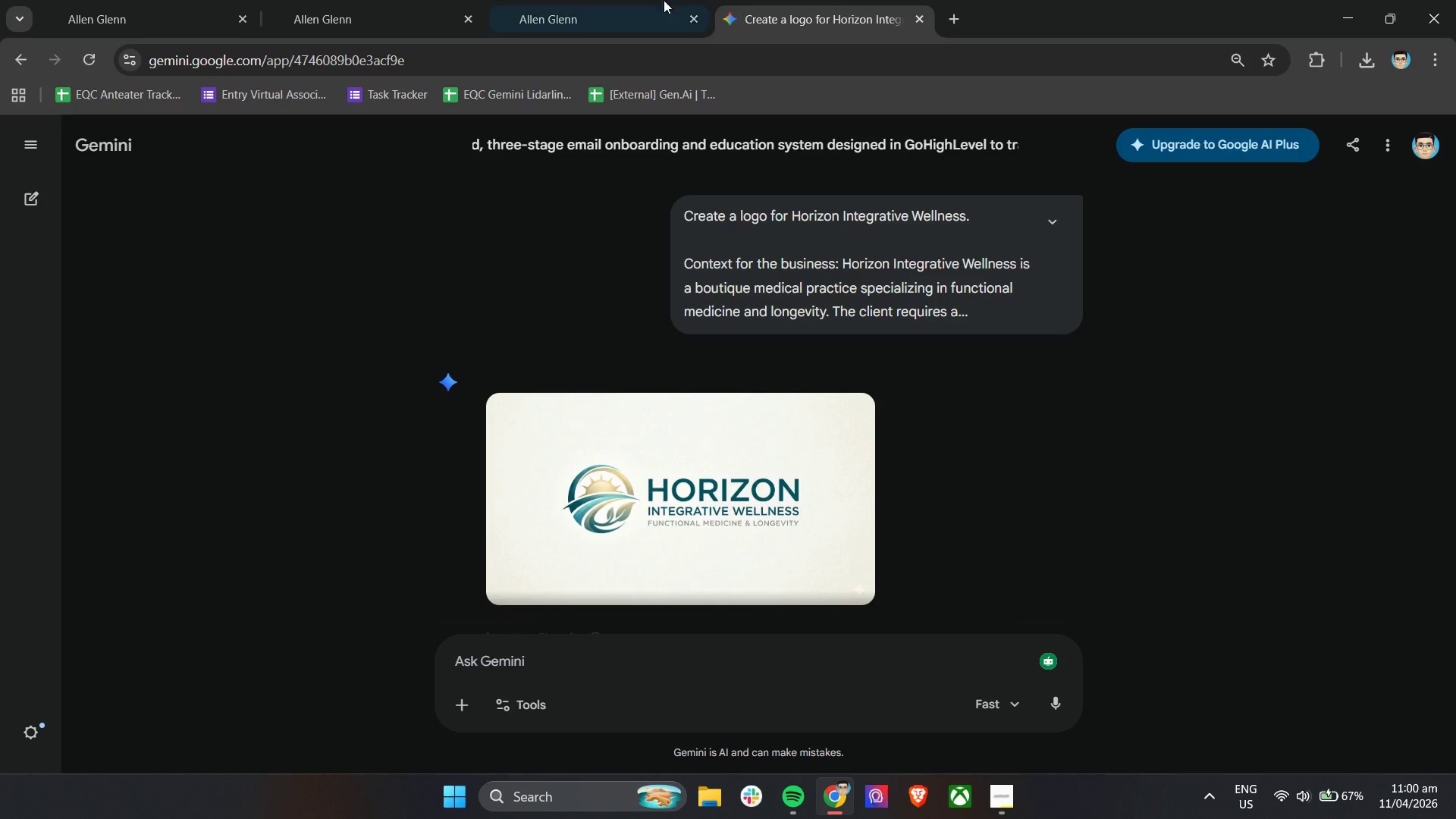 
left_click([605, 0])
 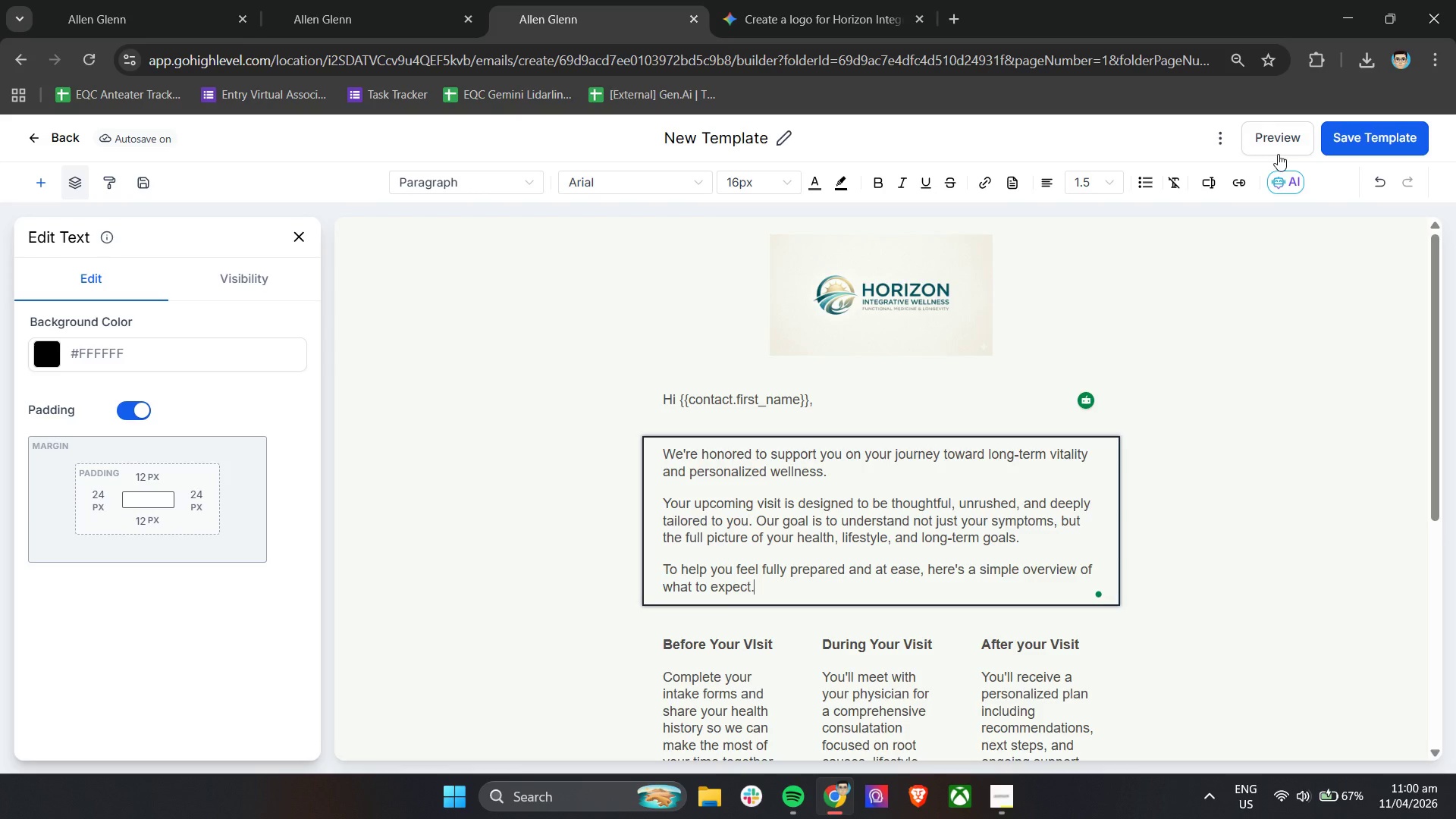 
left_click([1279, 143])
 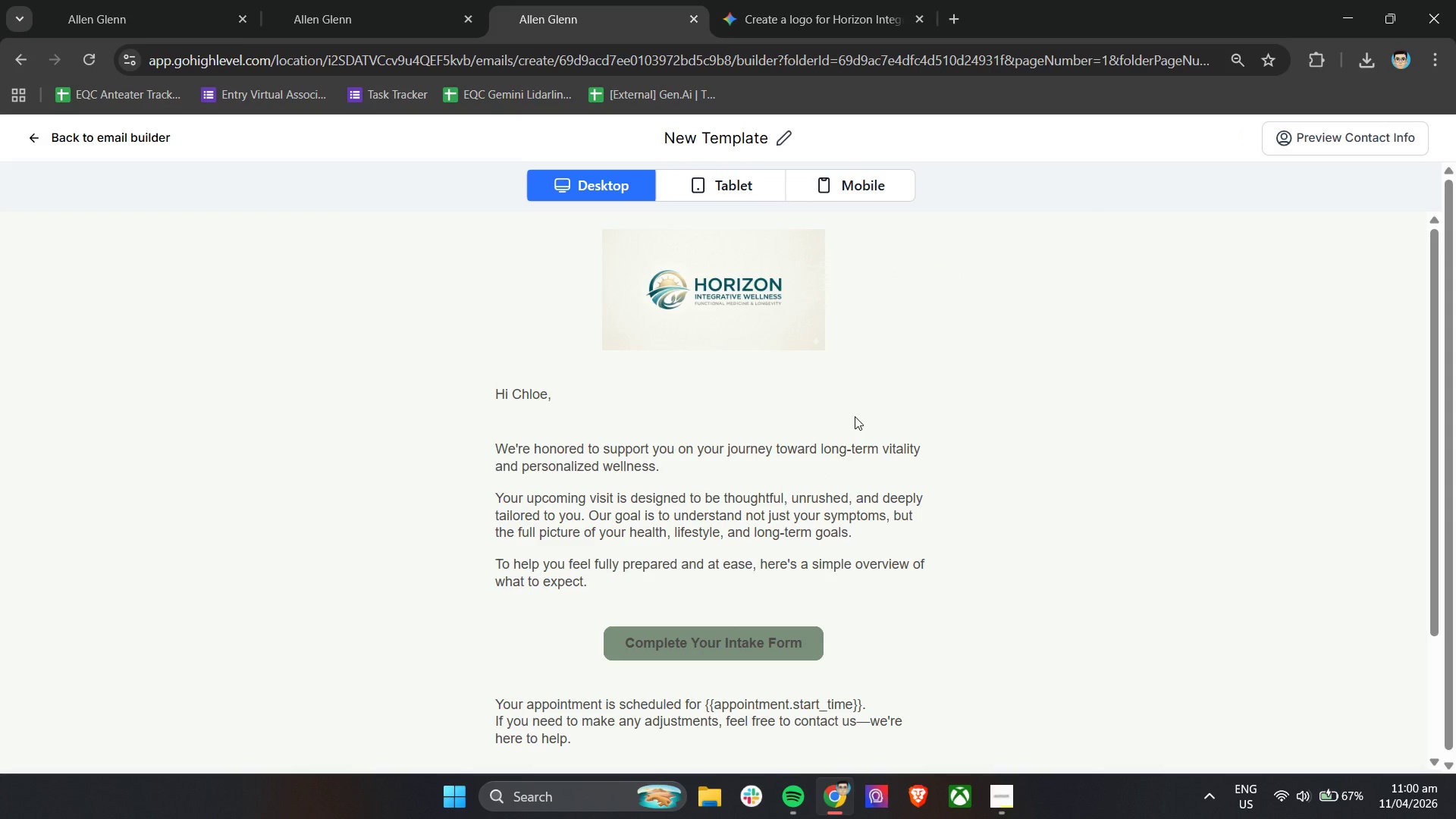 
scroll: coordinate [855, 416], scroll_direction: down, amount: 6.0
 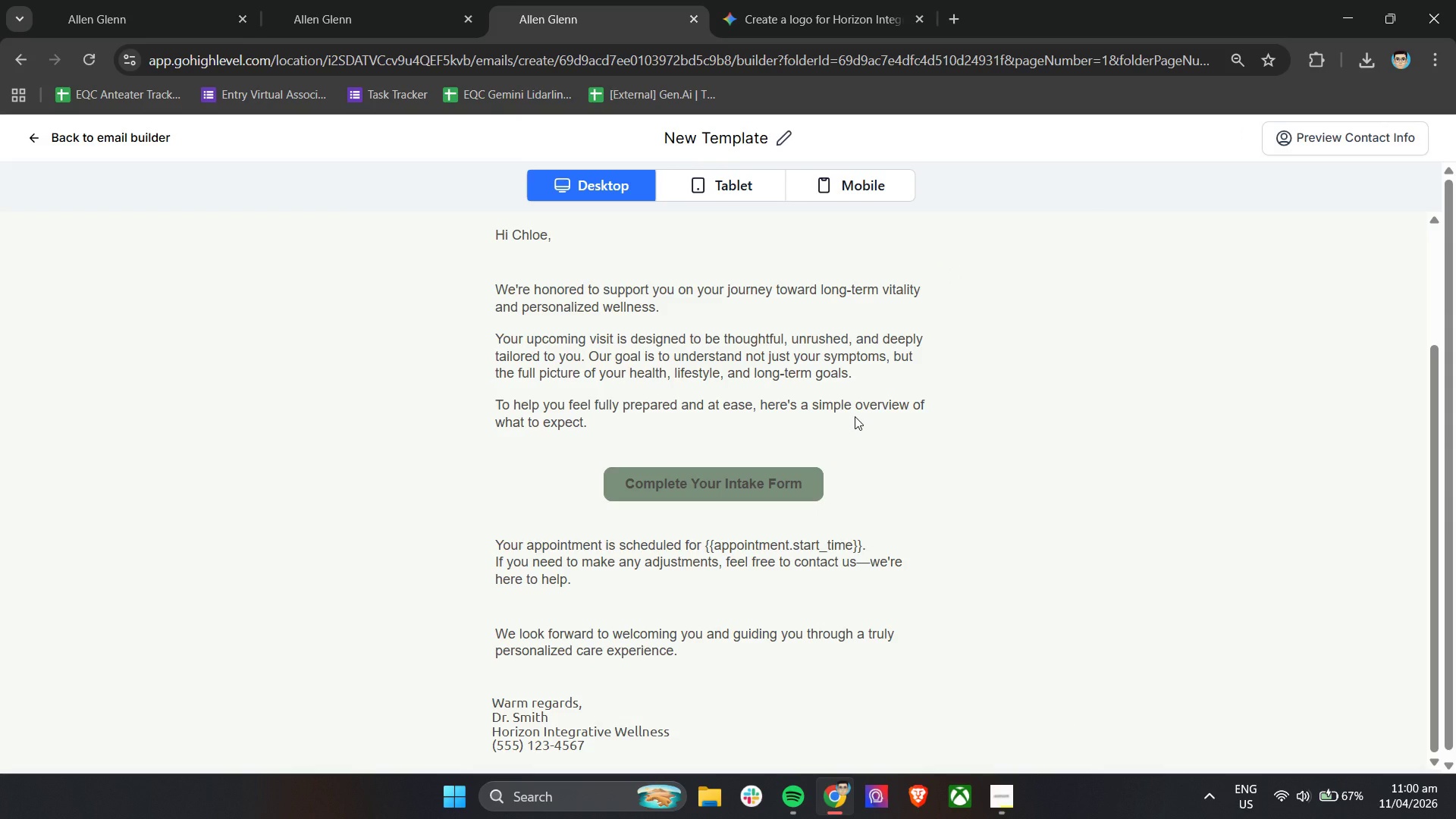 
hold_key(key=ControlLeft, duration=1.38)
scroll: coordinate [855, 416], scroll_direction: down, amount: 1.0
 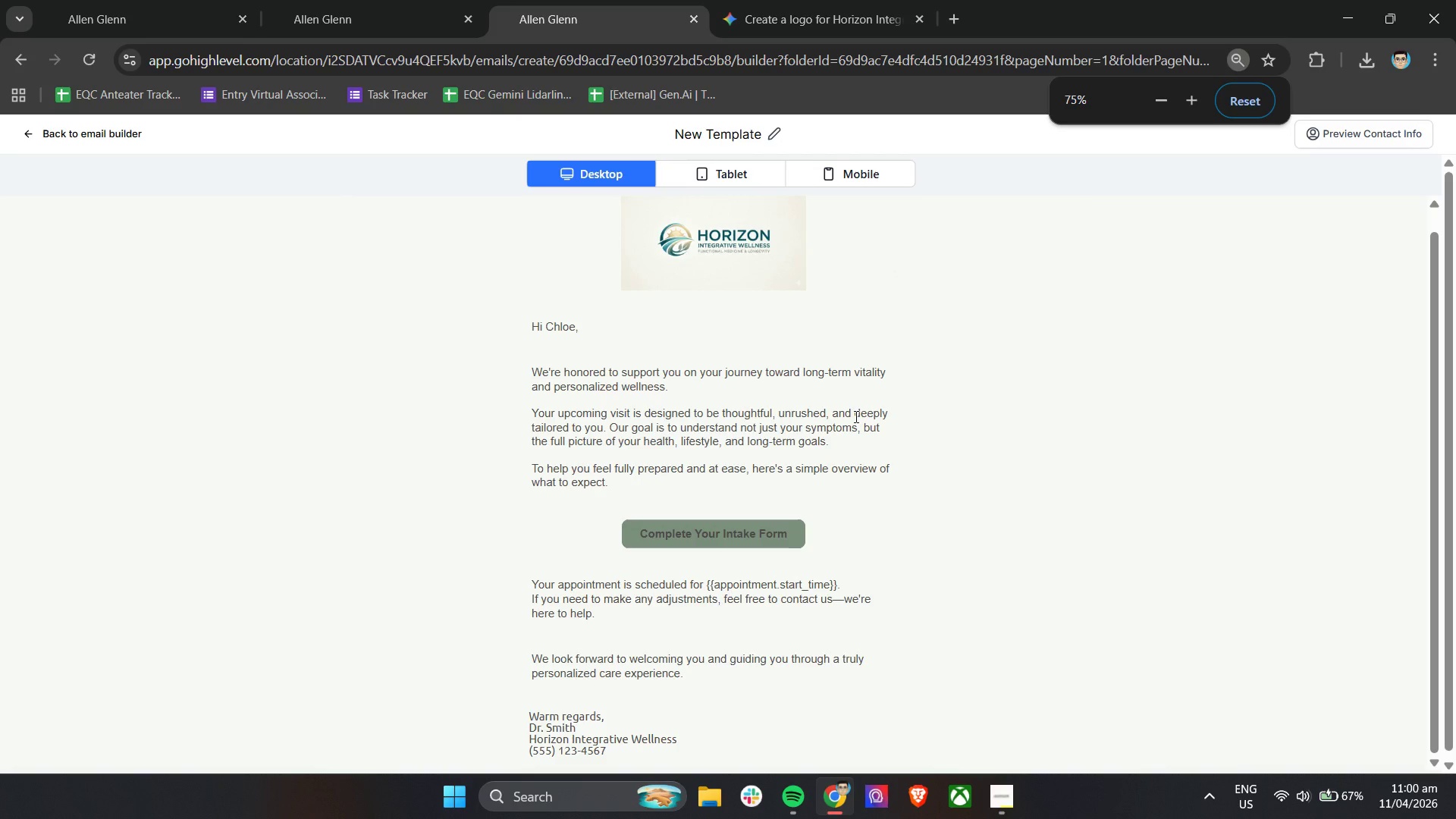 
scroll: coordinate [855, 416], scroll_direction: none, amount: 0.0
 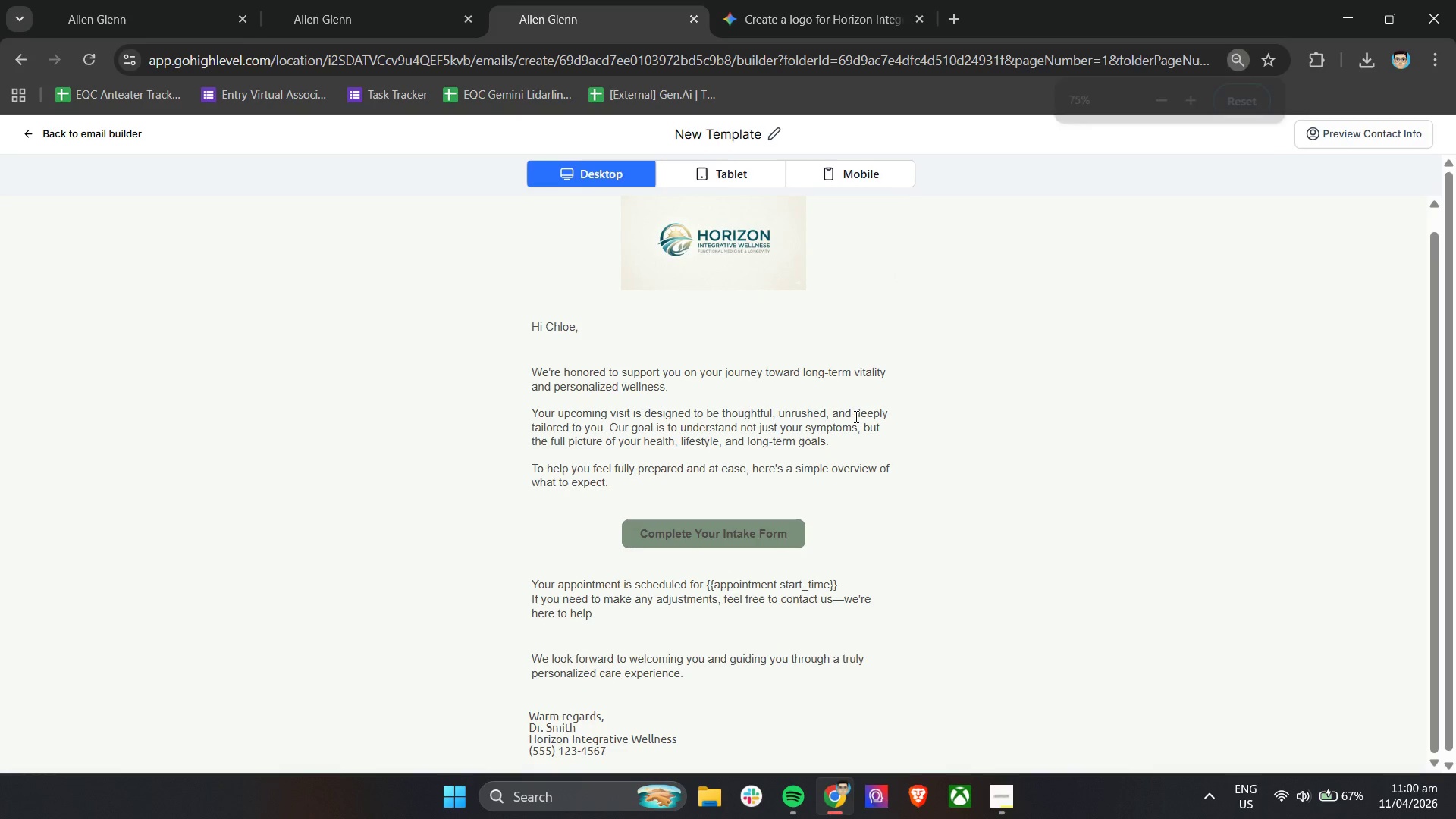 
scroll: coordinate [855, 416], scroll_direction: up, amount: 2.0
 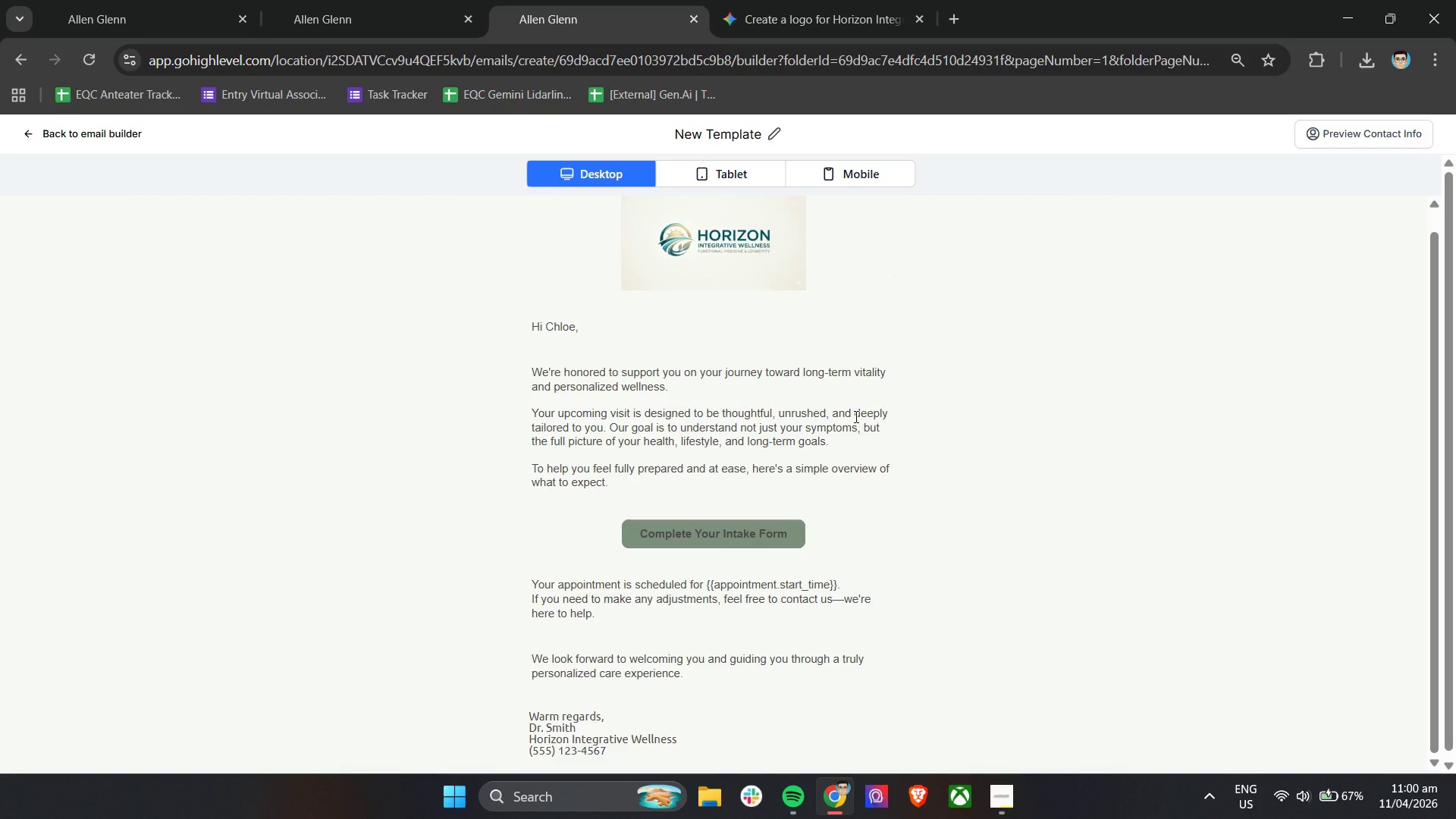 
wait(10.61)
 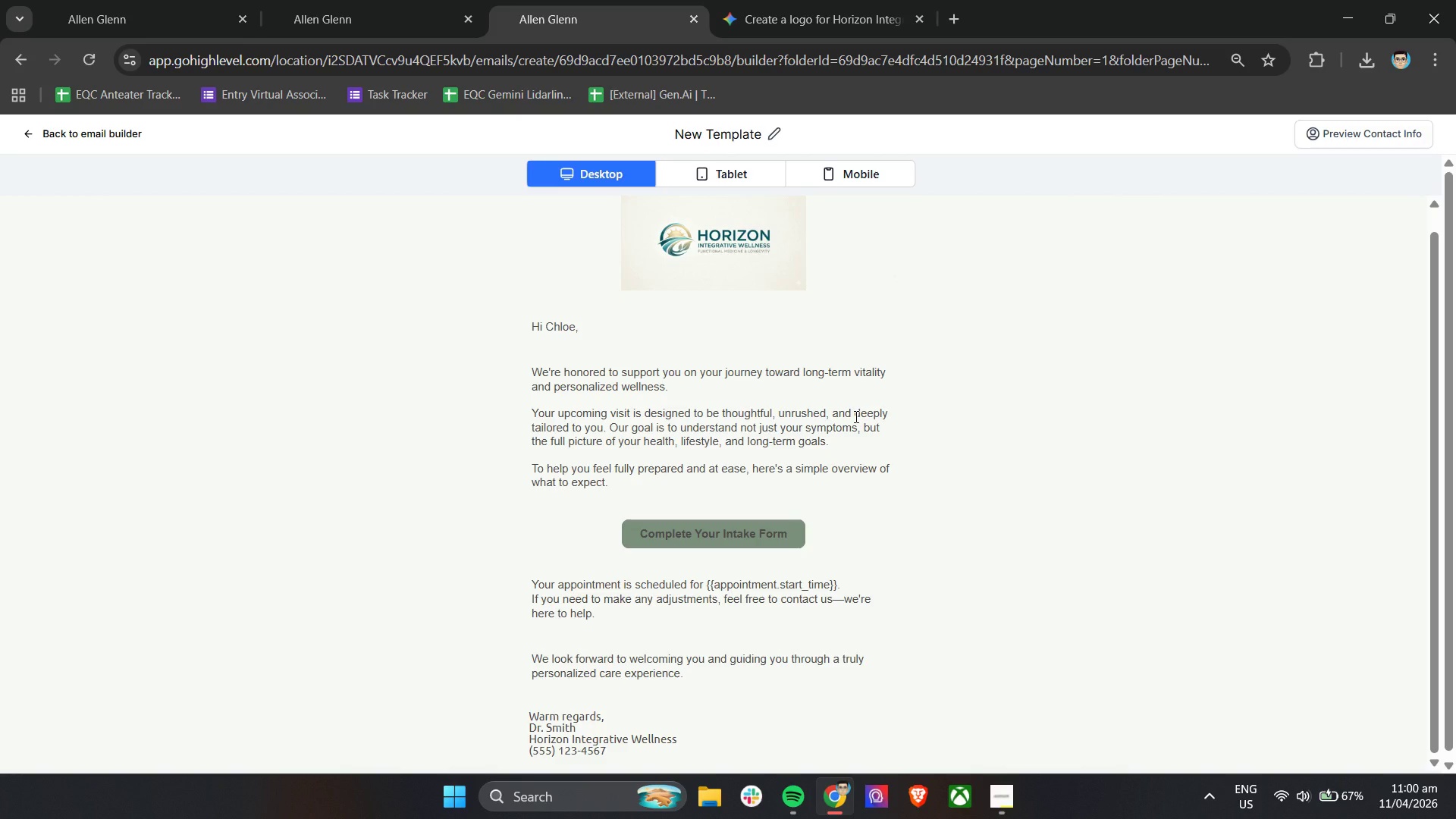 
scroll: coordinate [711, 518], scroll_direction: down, amount: 6.0
 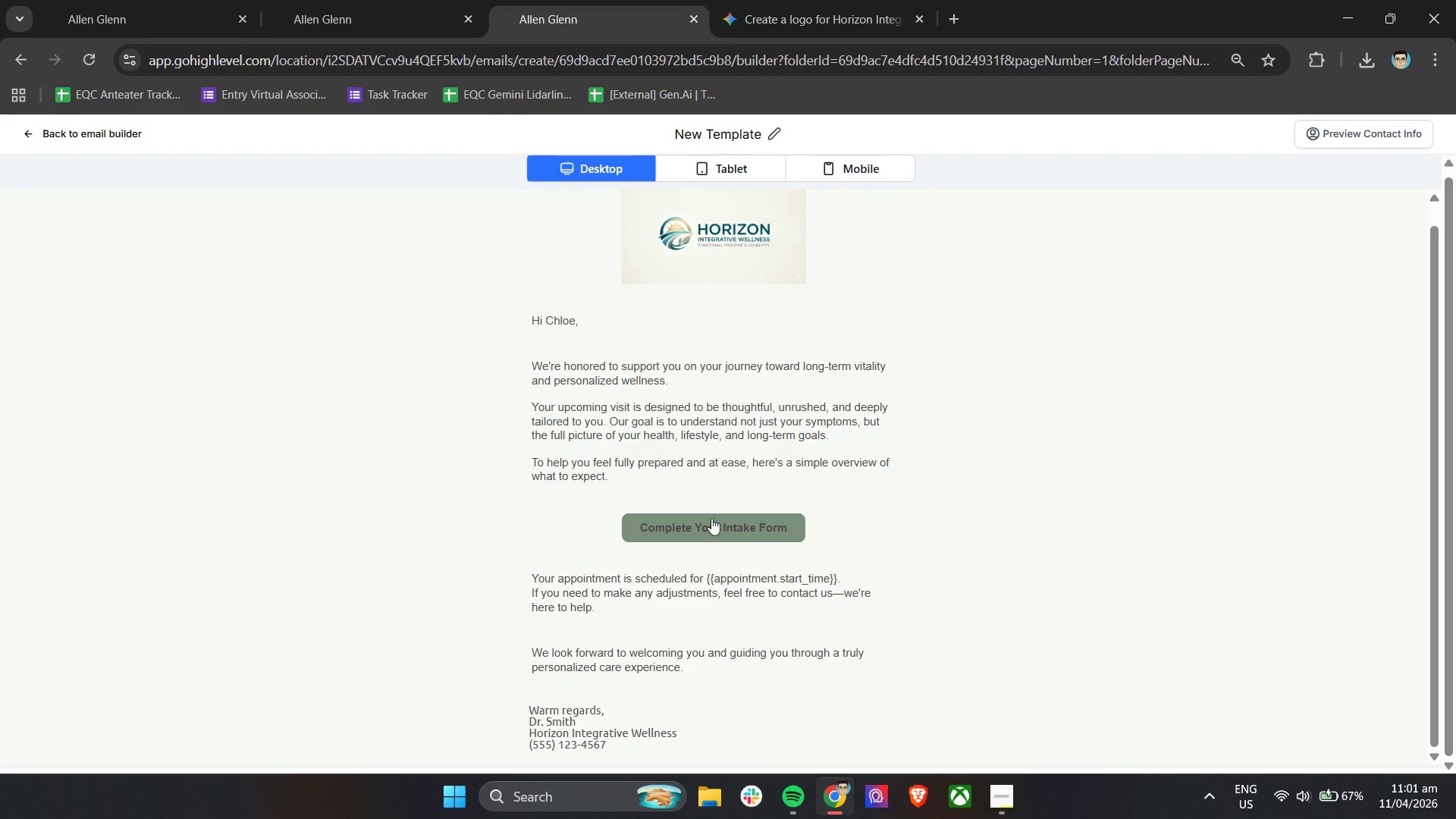 
scroll: coordinate [711, 518], scroll_direction: up, amount: 6.0
 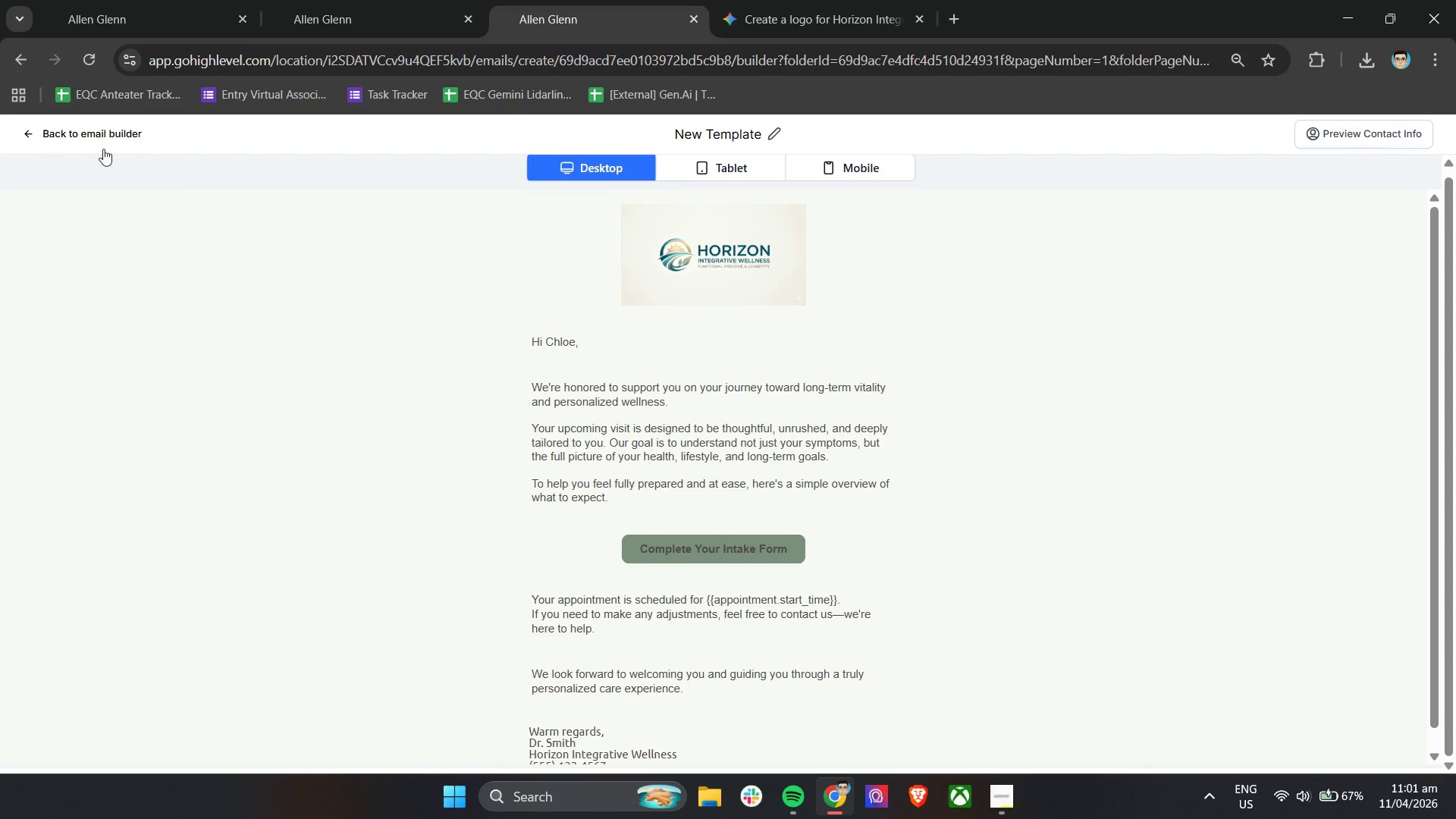 
left_click([49, 135])
 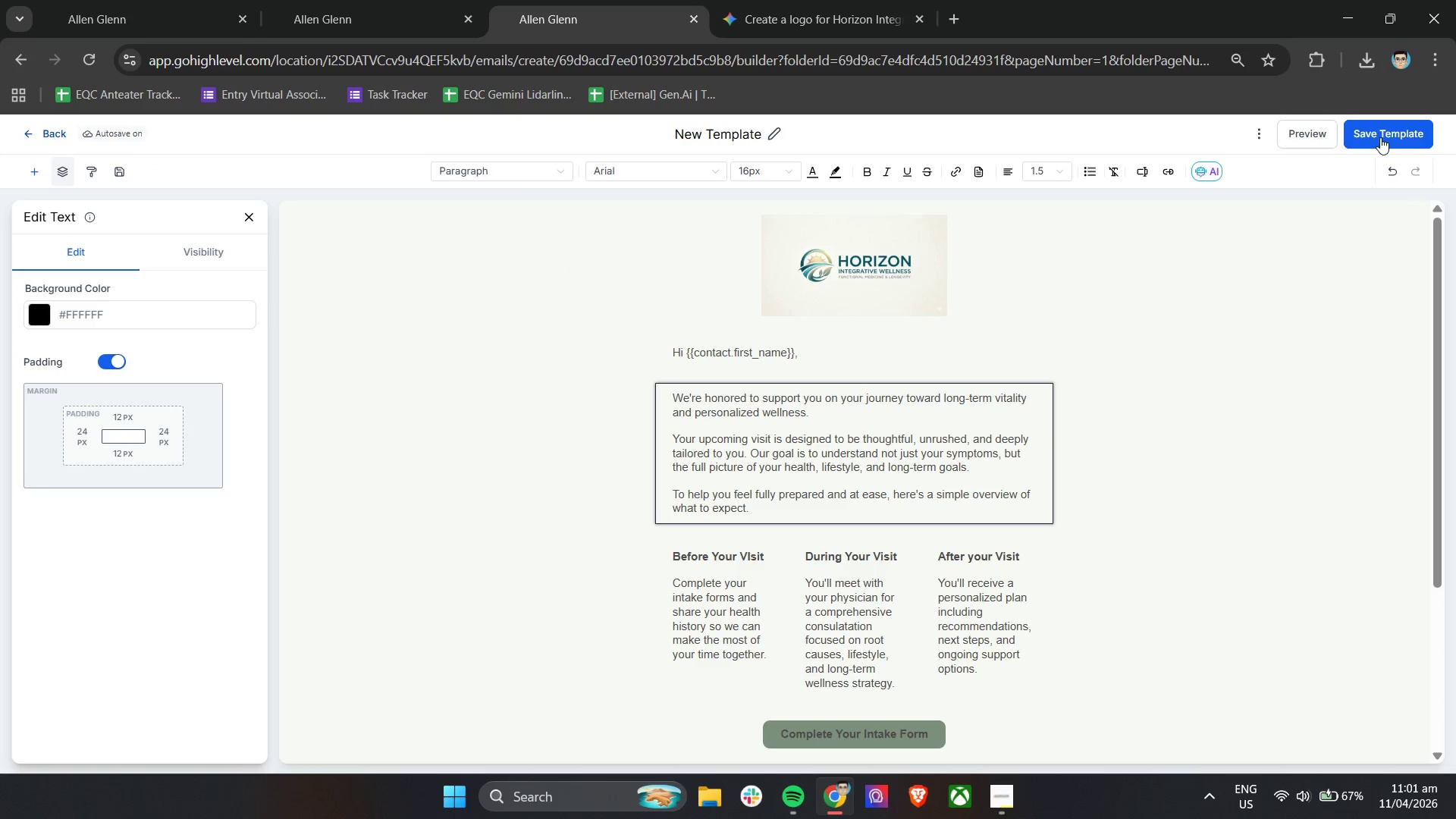 
left_click([1384, 136])
 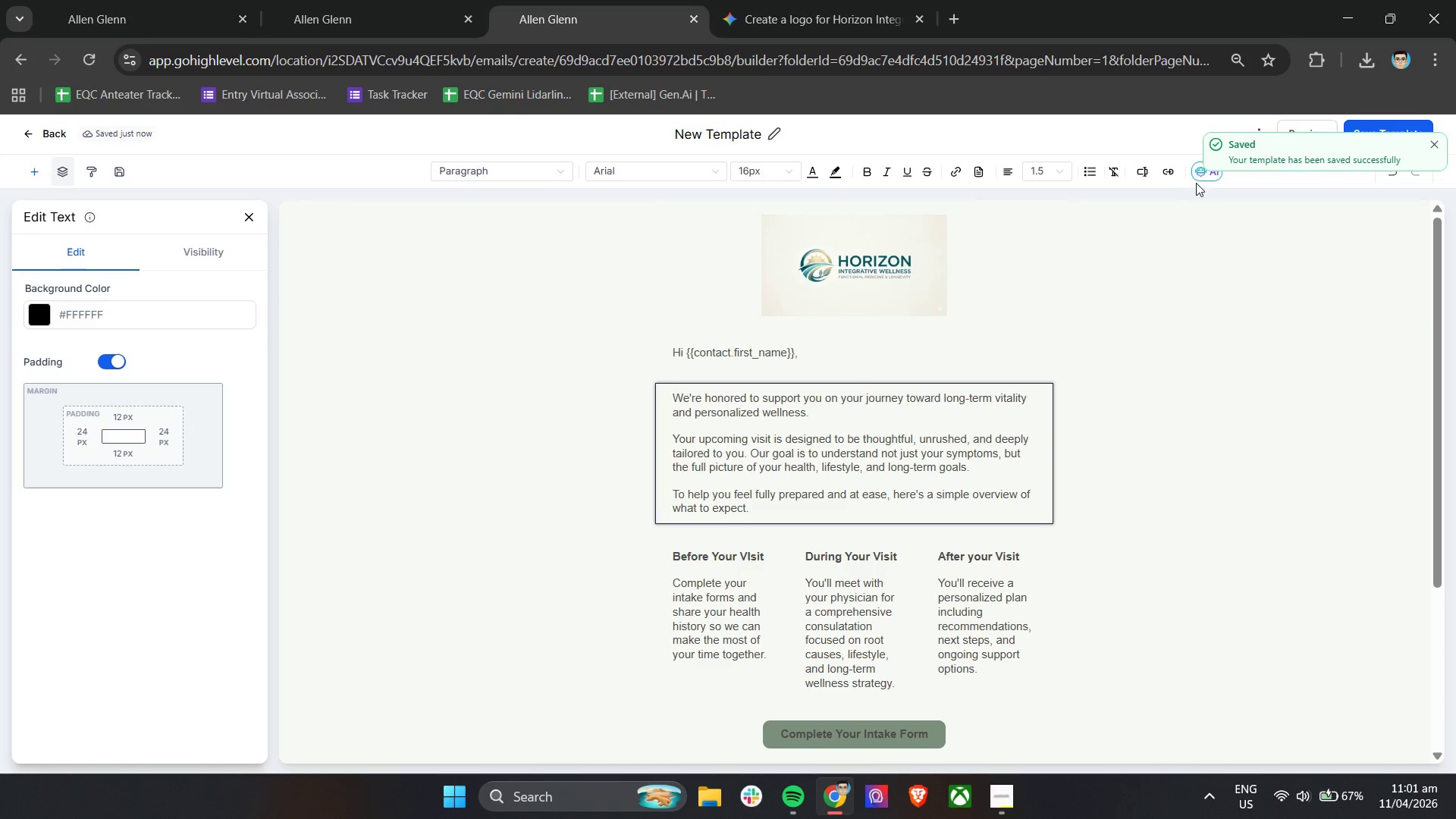 
left_click([1111, 124])
 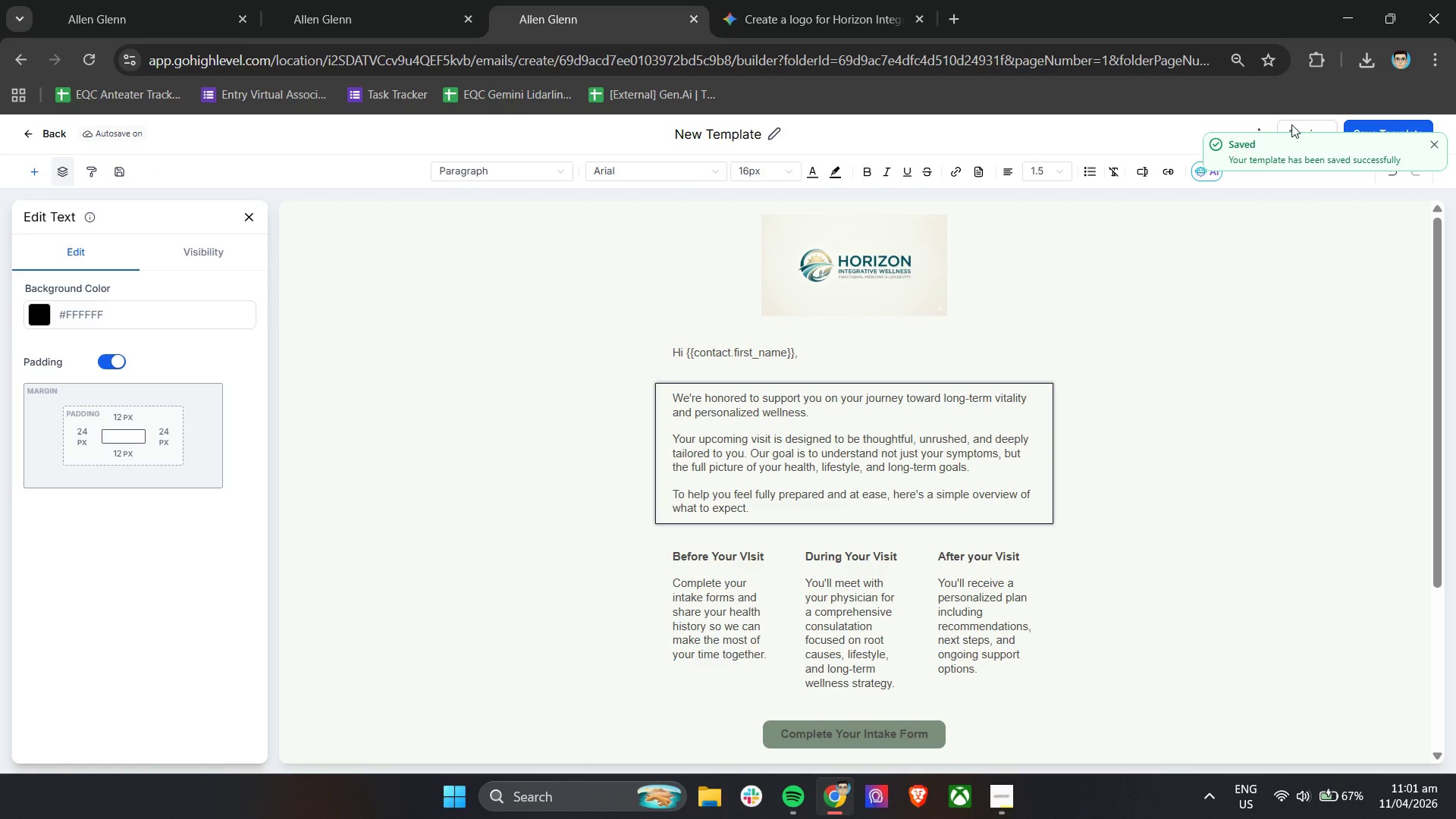 
left_click([1297, 127])
 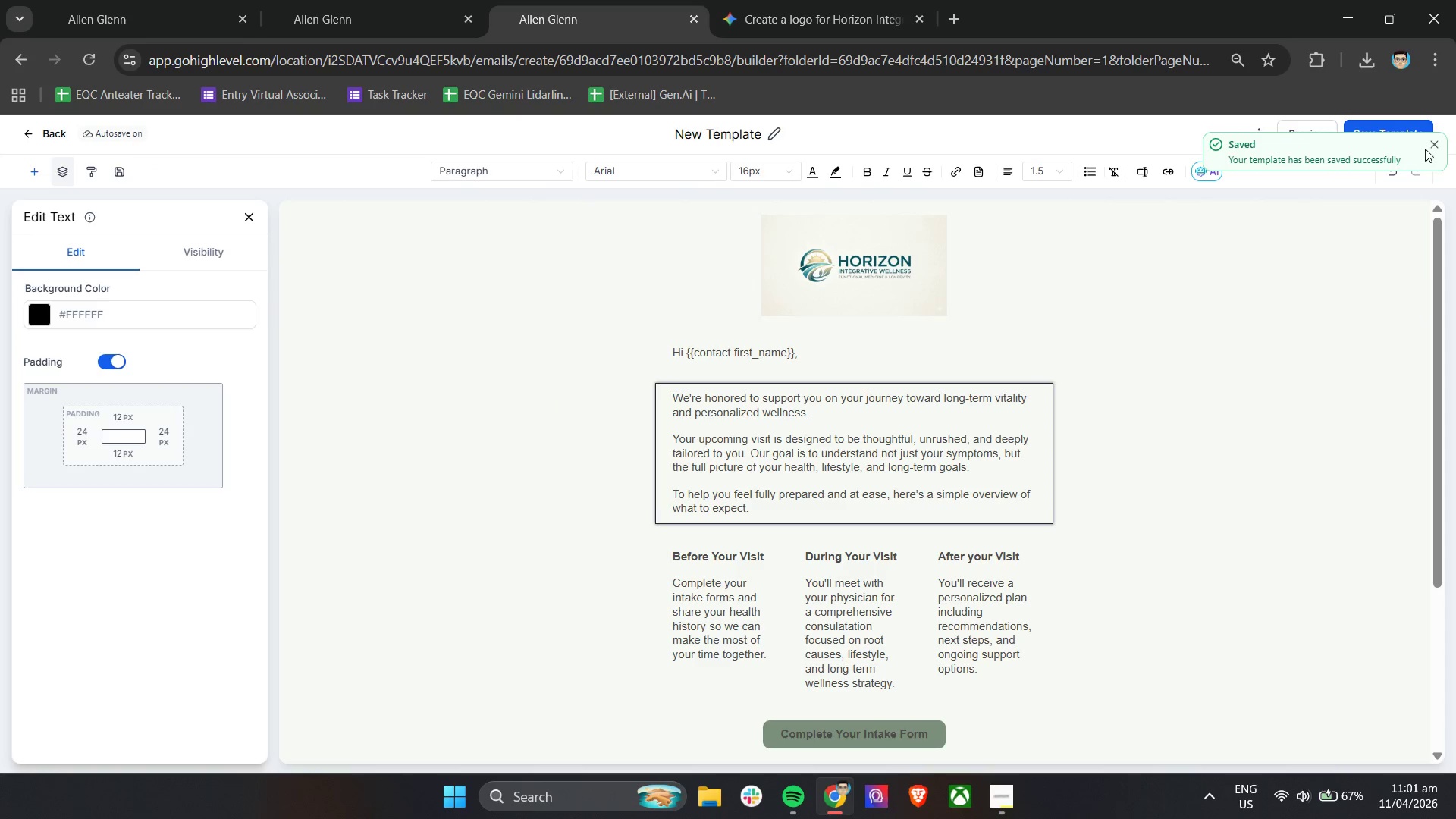 
left_click([1435, 148])
 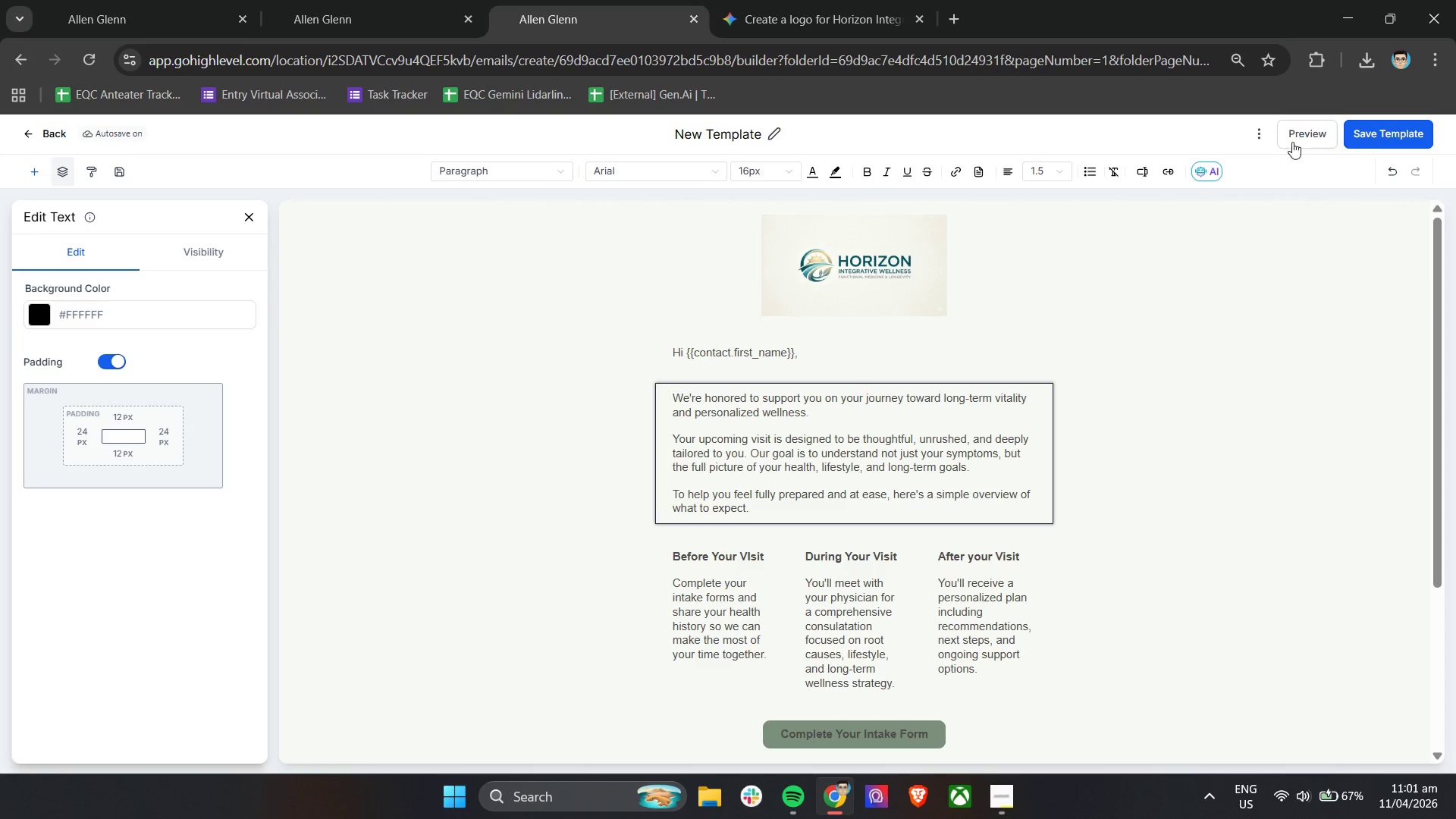 
left_click([1298, 138])
 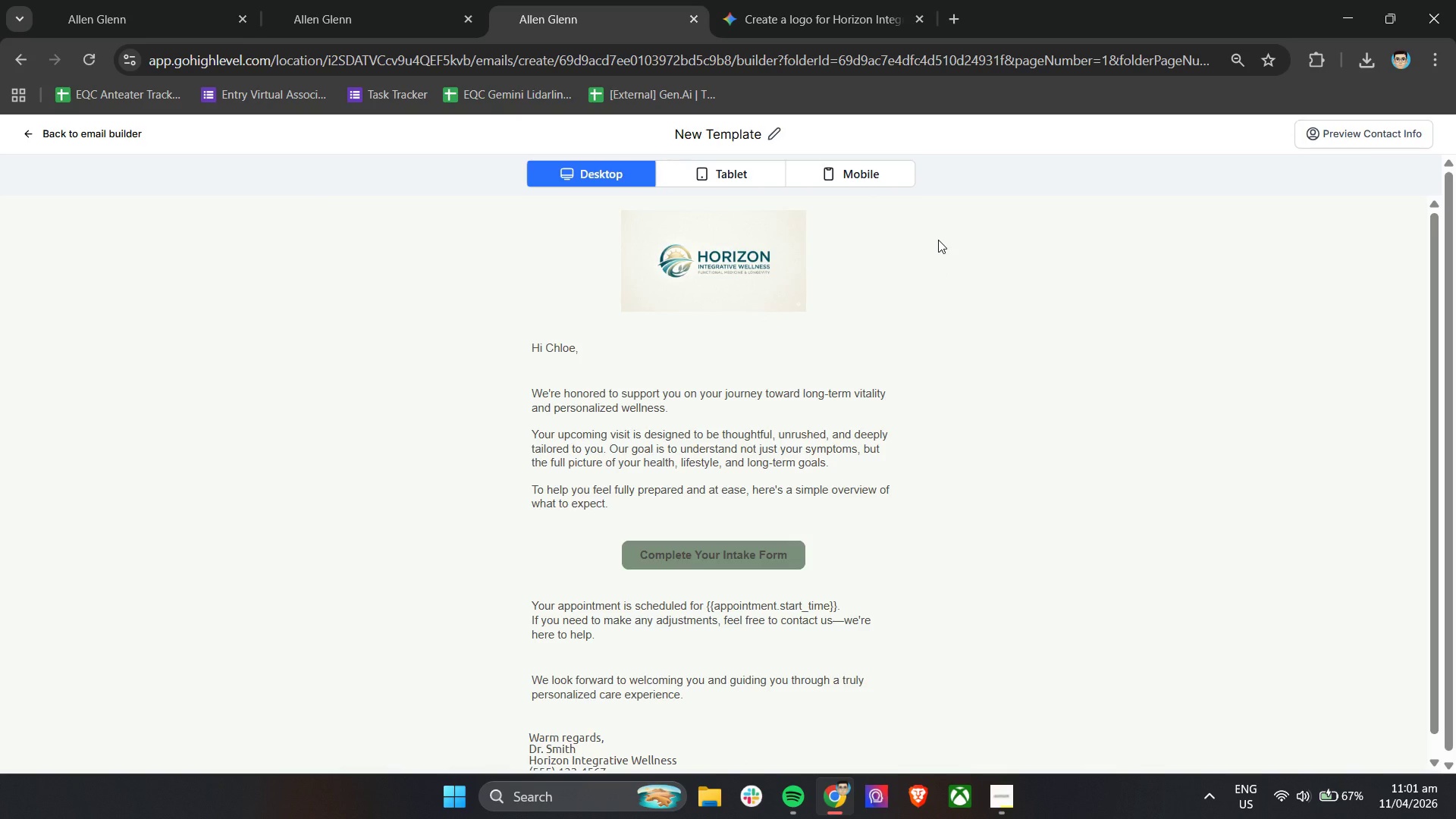 
scroll: coordinate [938, 240], scroll_direction: down, amount: 5.0
 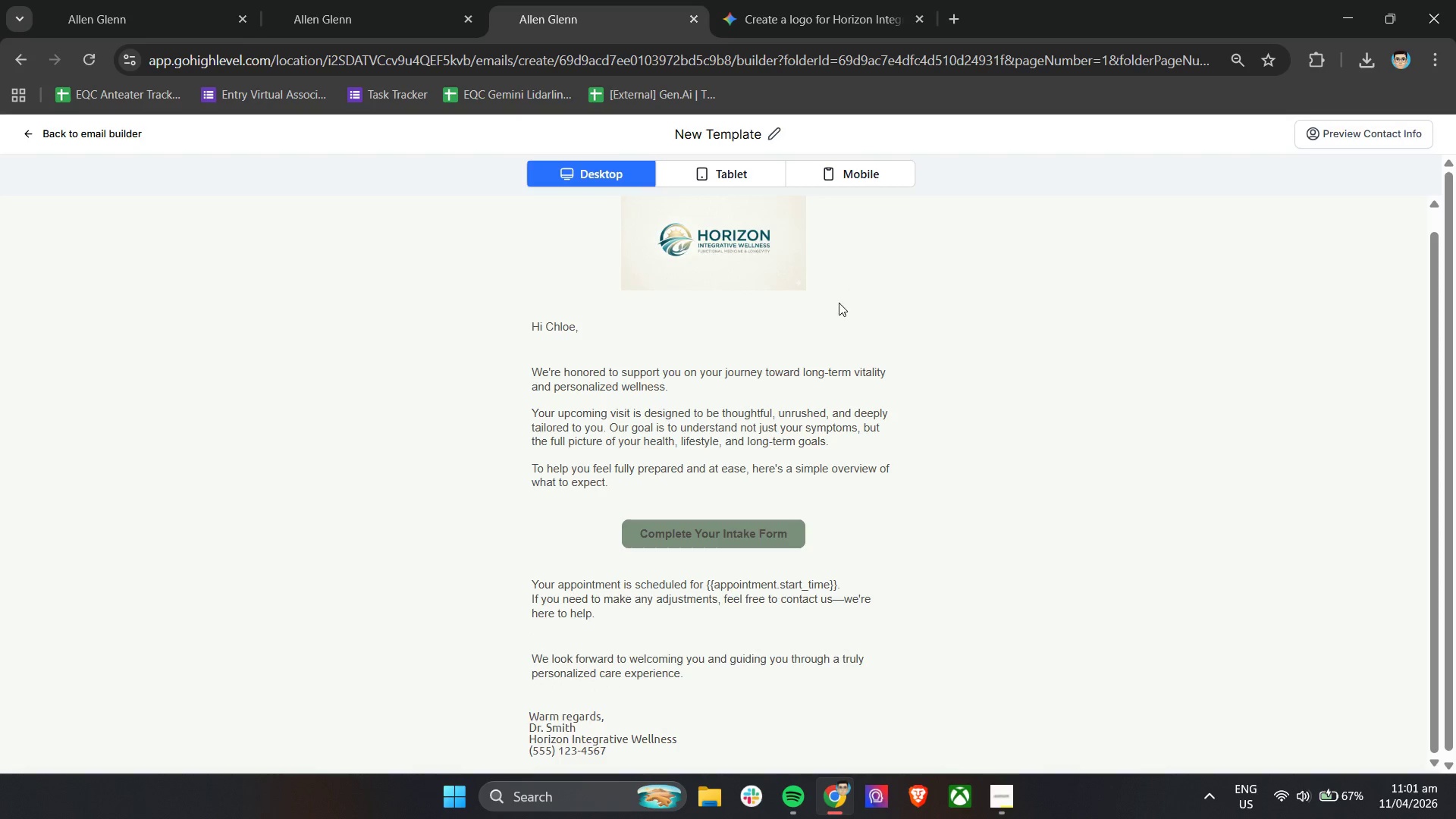 
left_click([695, 173])
 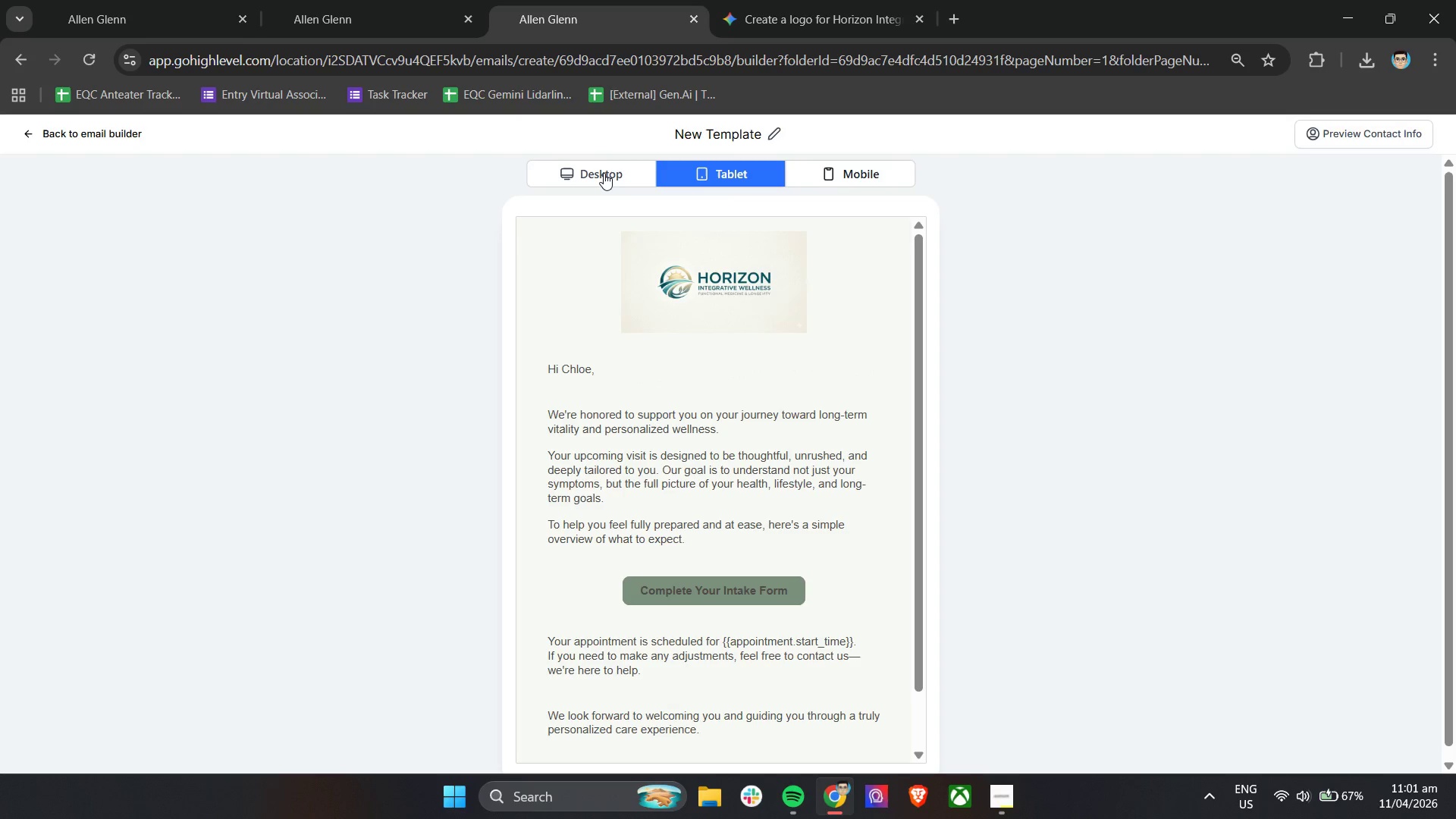 
left_click([602, 176])
 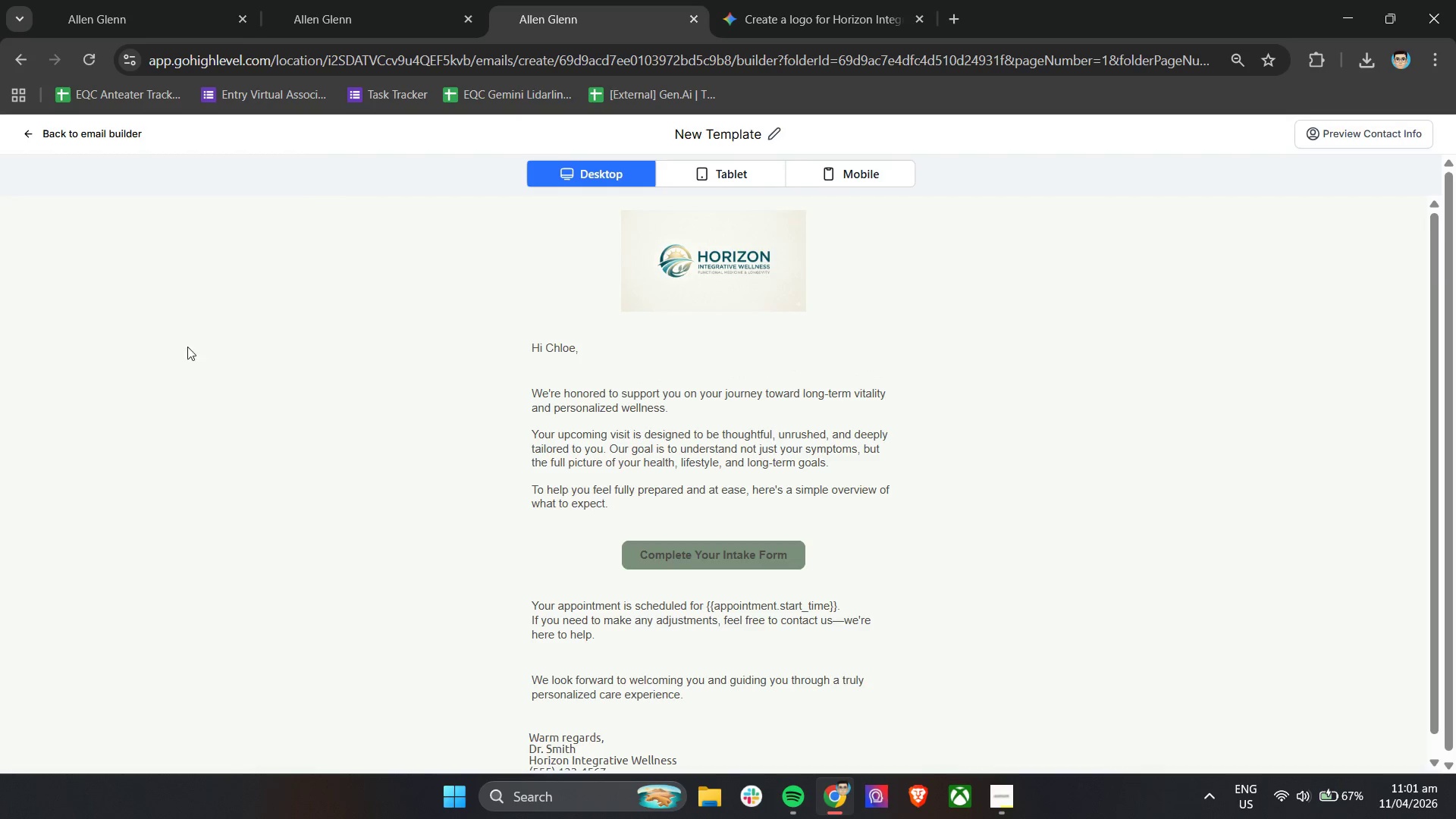 
left_click([31, 136])
 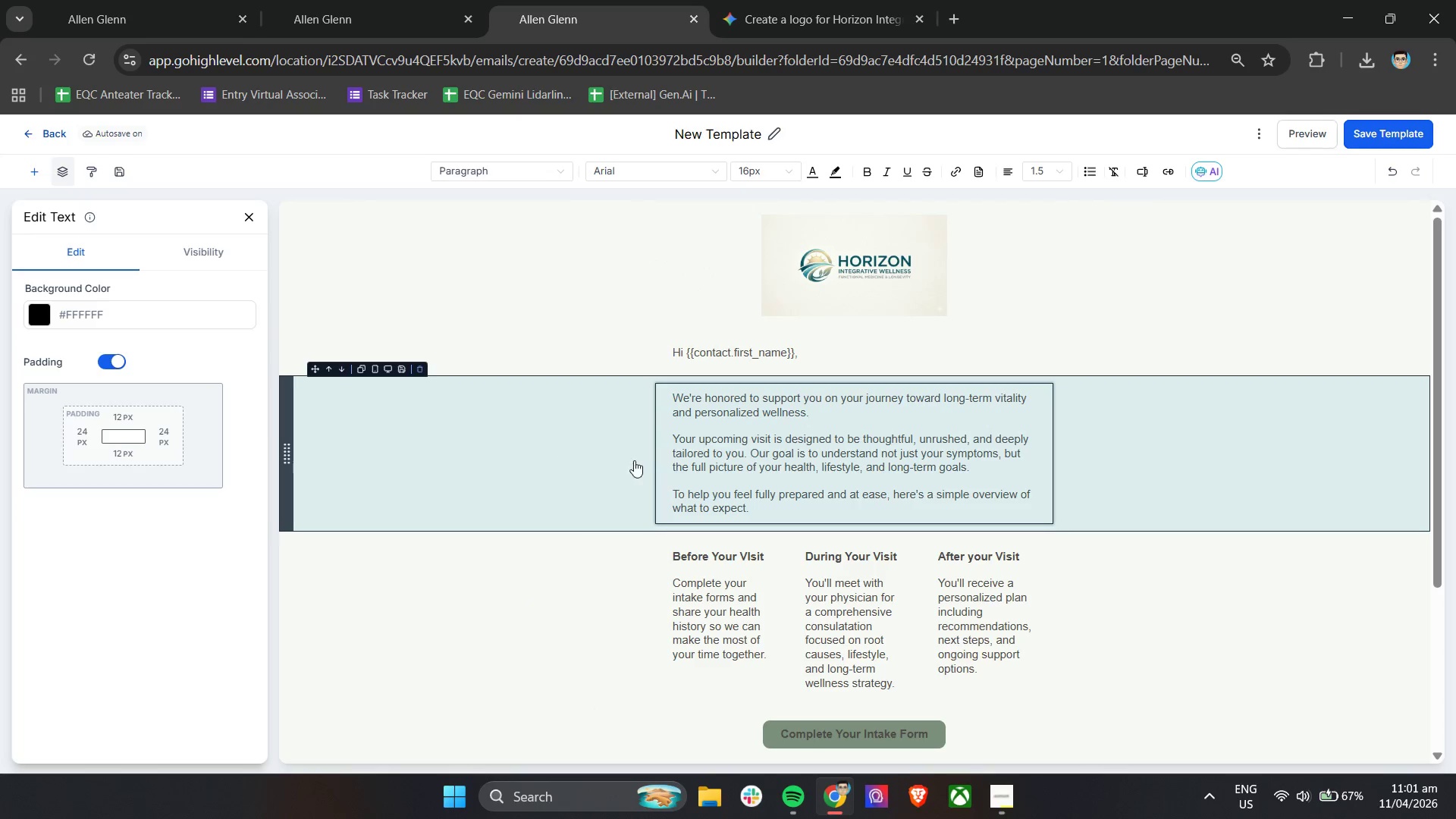 
scroll: coordinate [642, 463], scroll_direction: down, amount: 4.0
 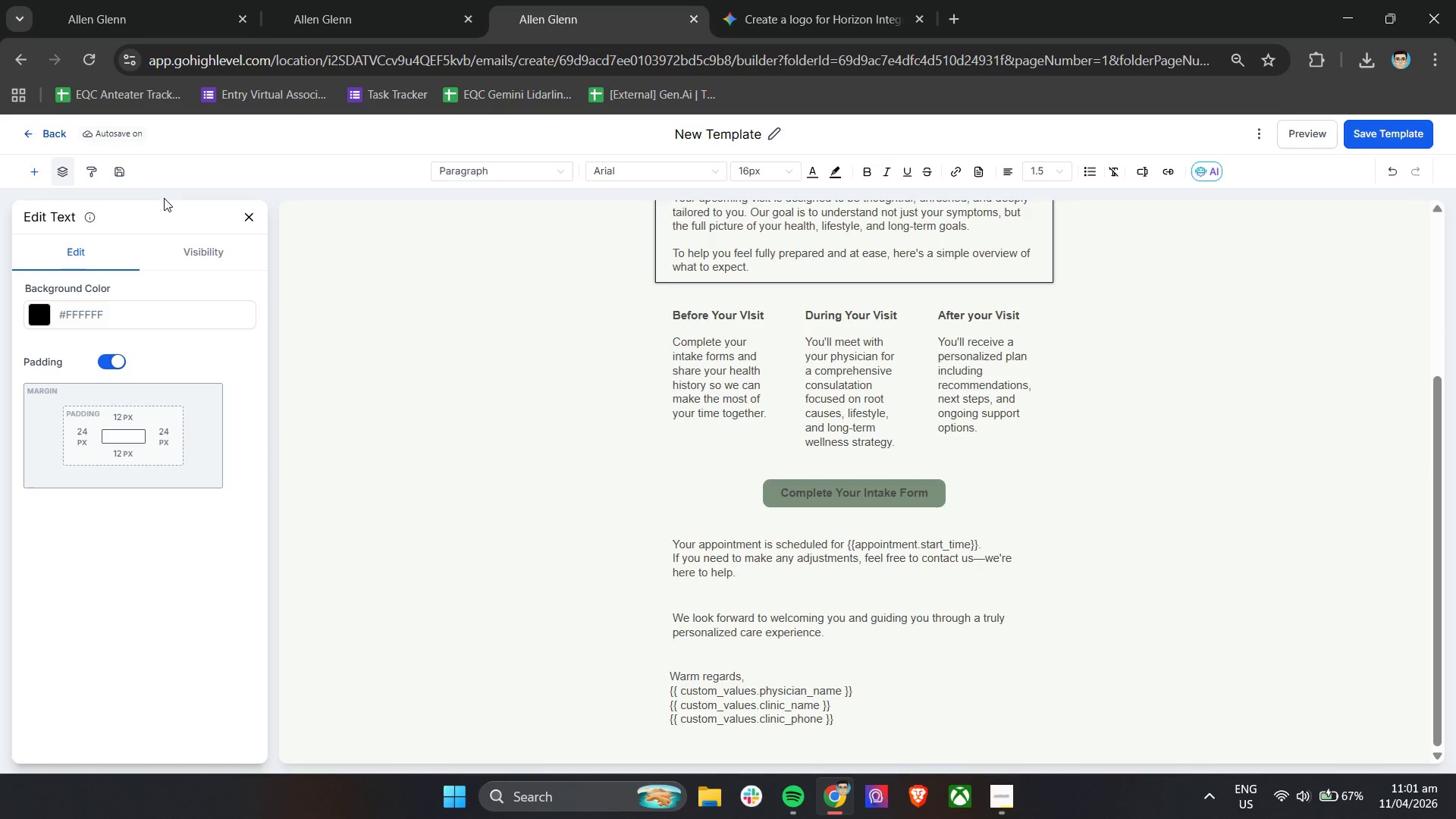 
left_click([124, 173])
 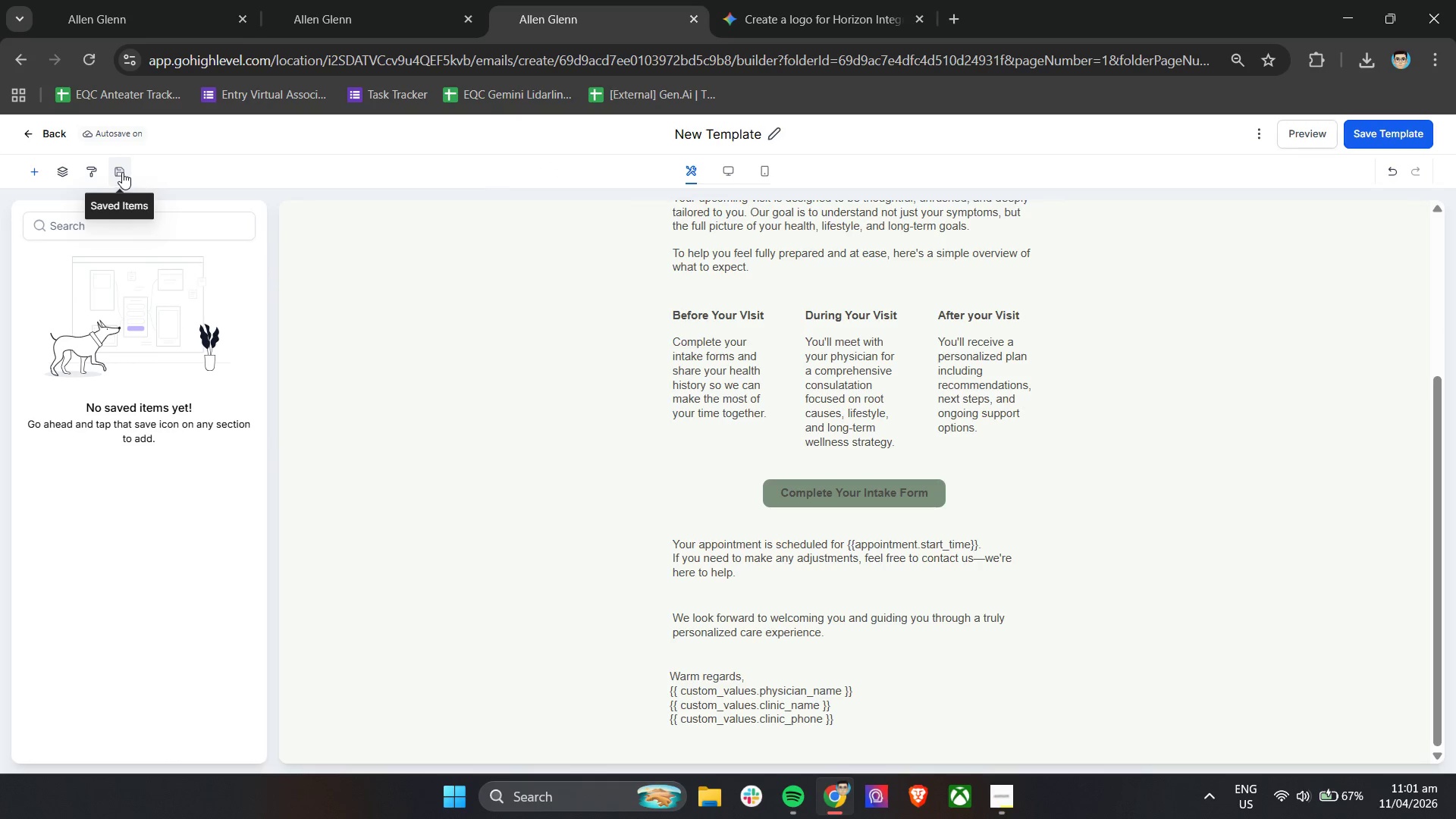 
left_click([97, 172])
 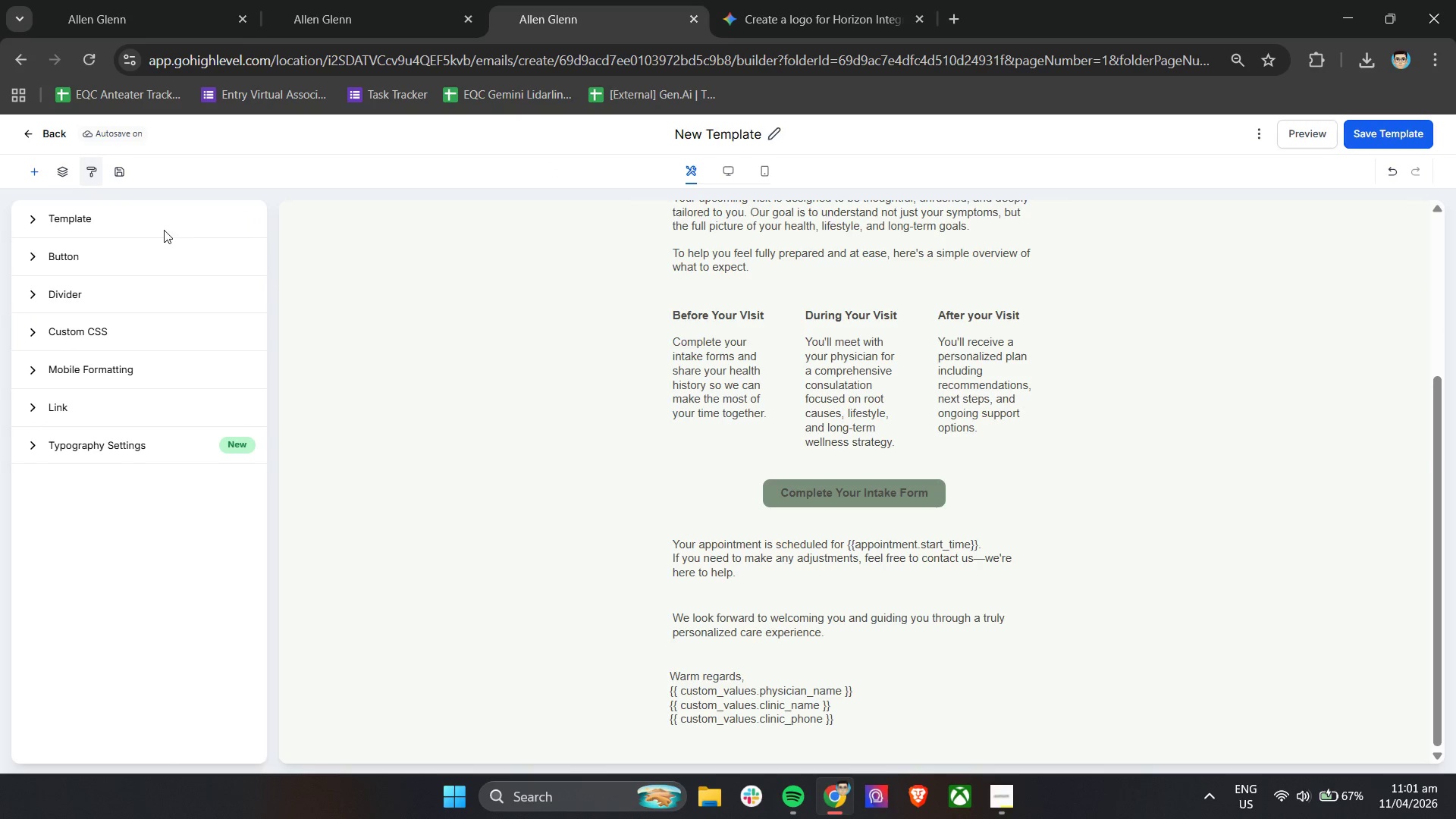 
left_click([142, 223])
 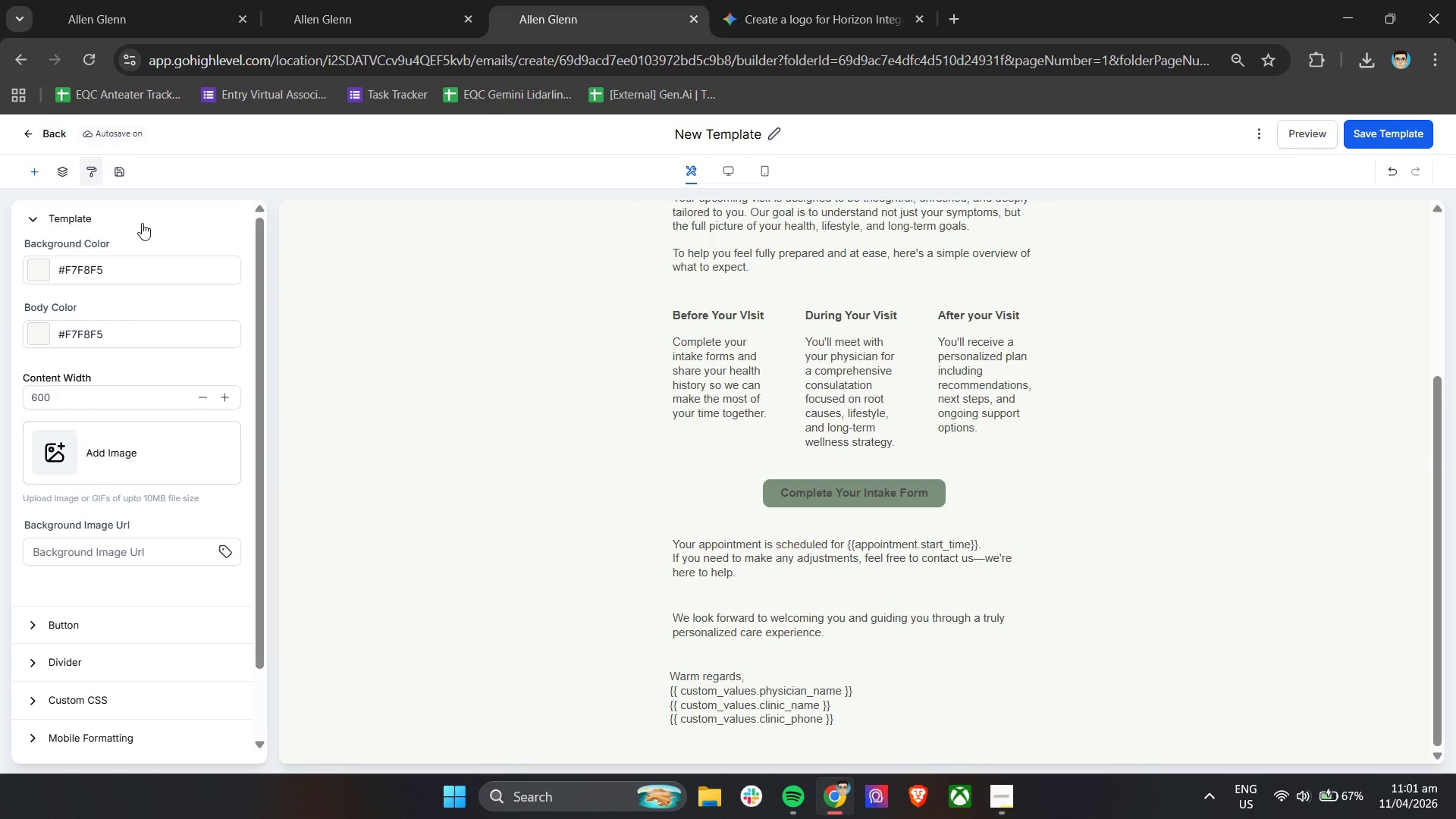 
left_click([142, 223])
 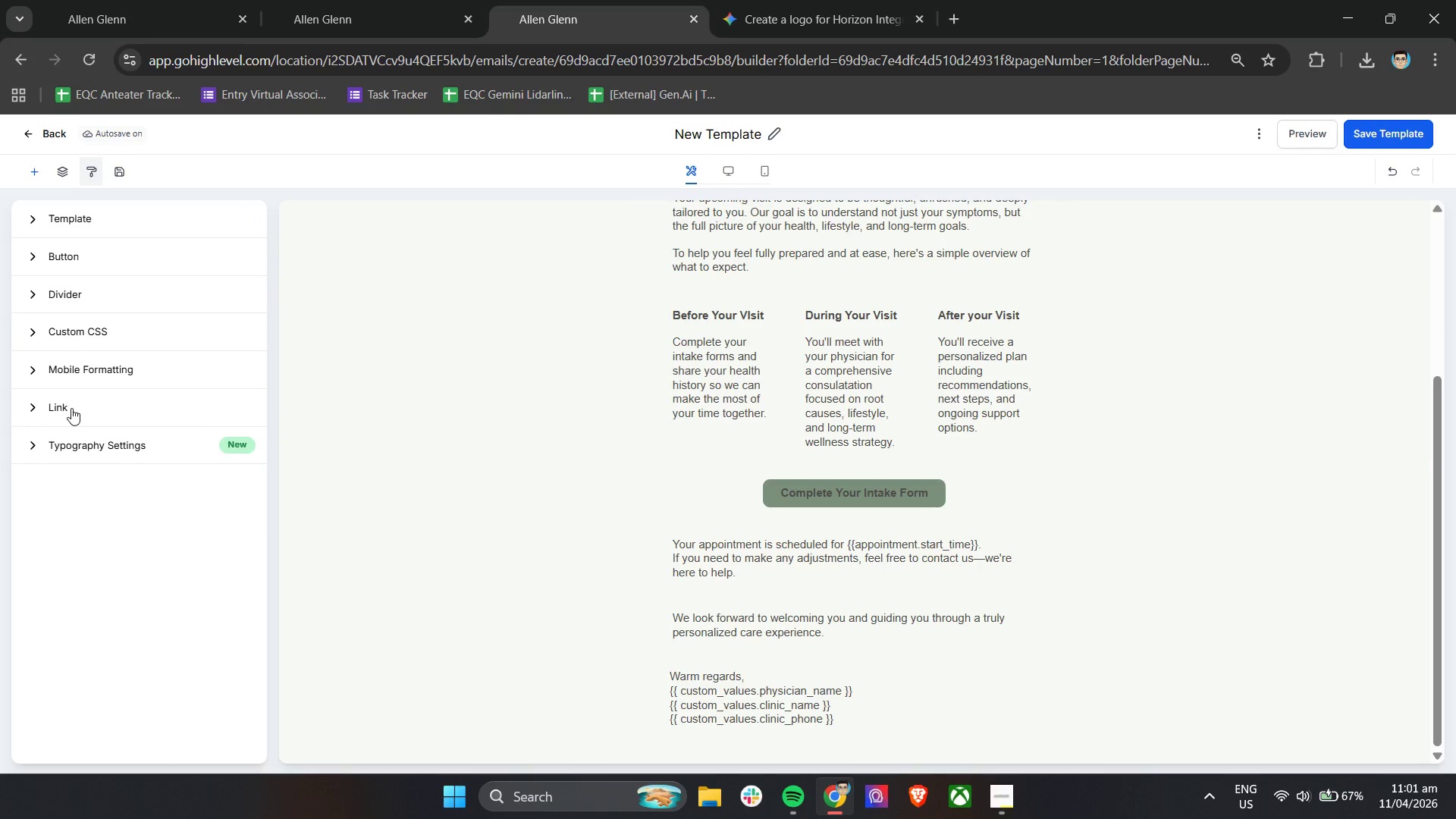 
double_click([71, 408])
 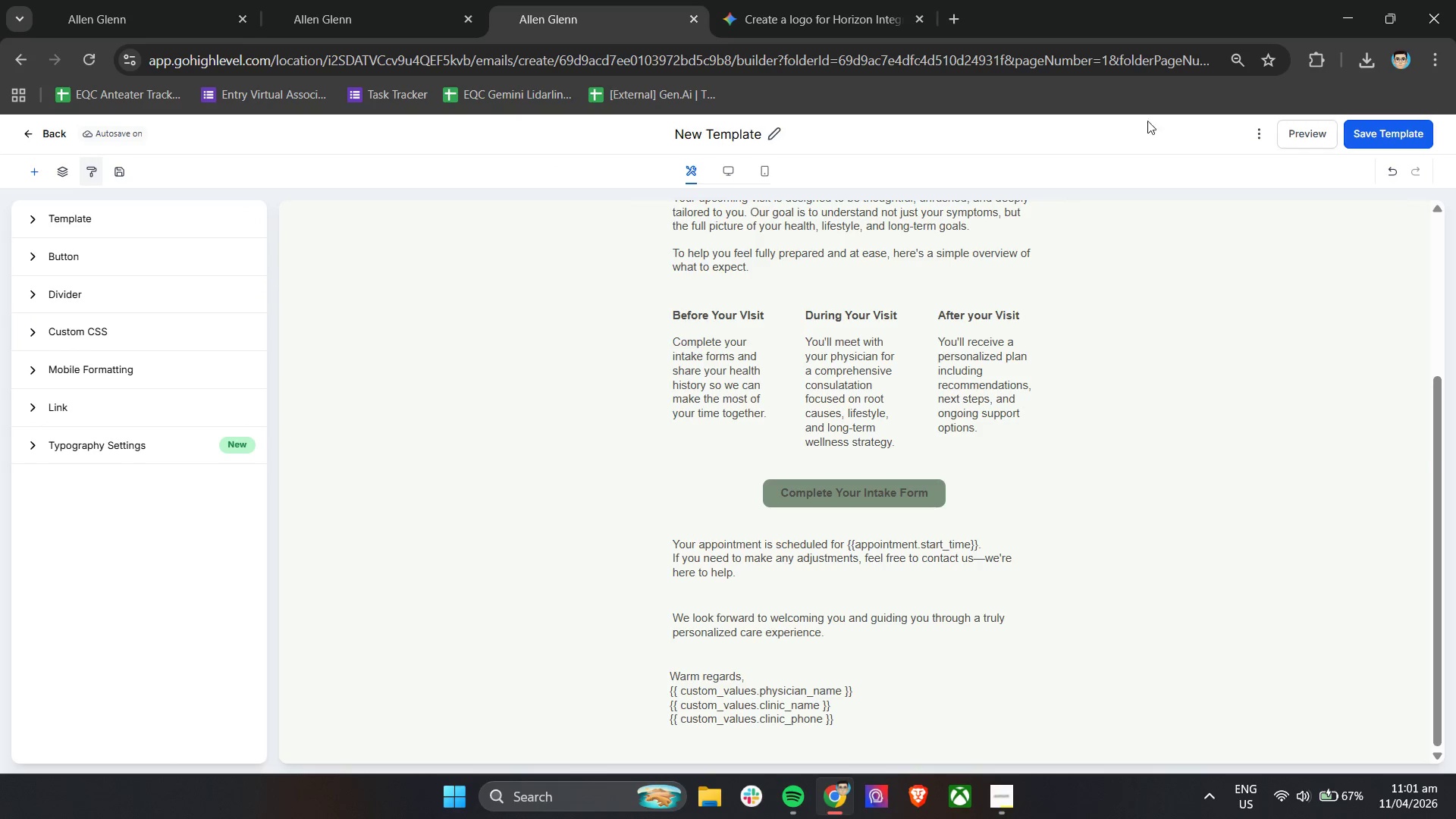 
scroll: coordinate [1335, 353], scroll_direction: up, amount: 13.0
 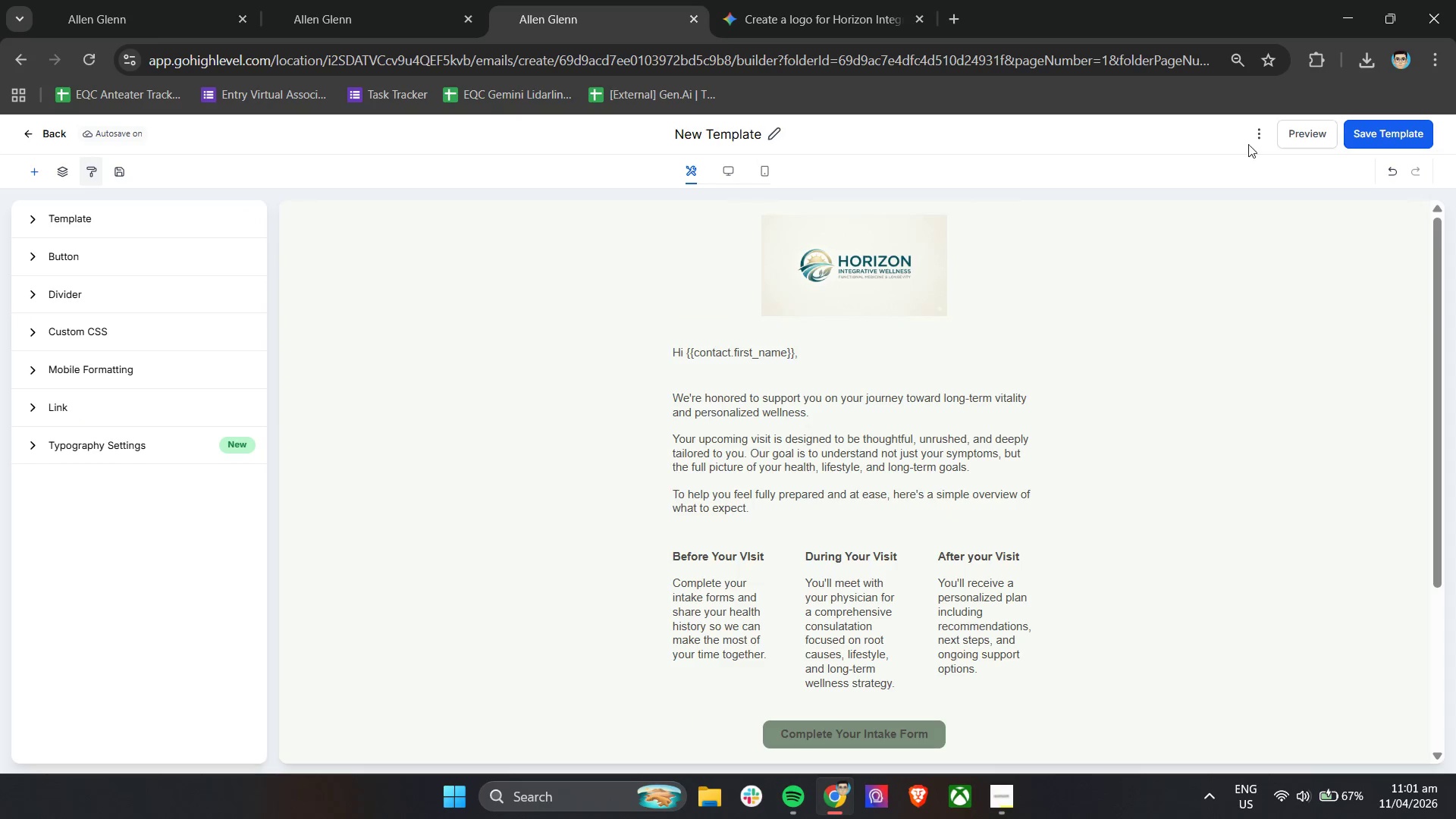 
left_click([1260, 136])
 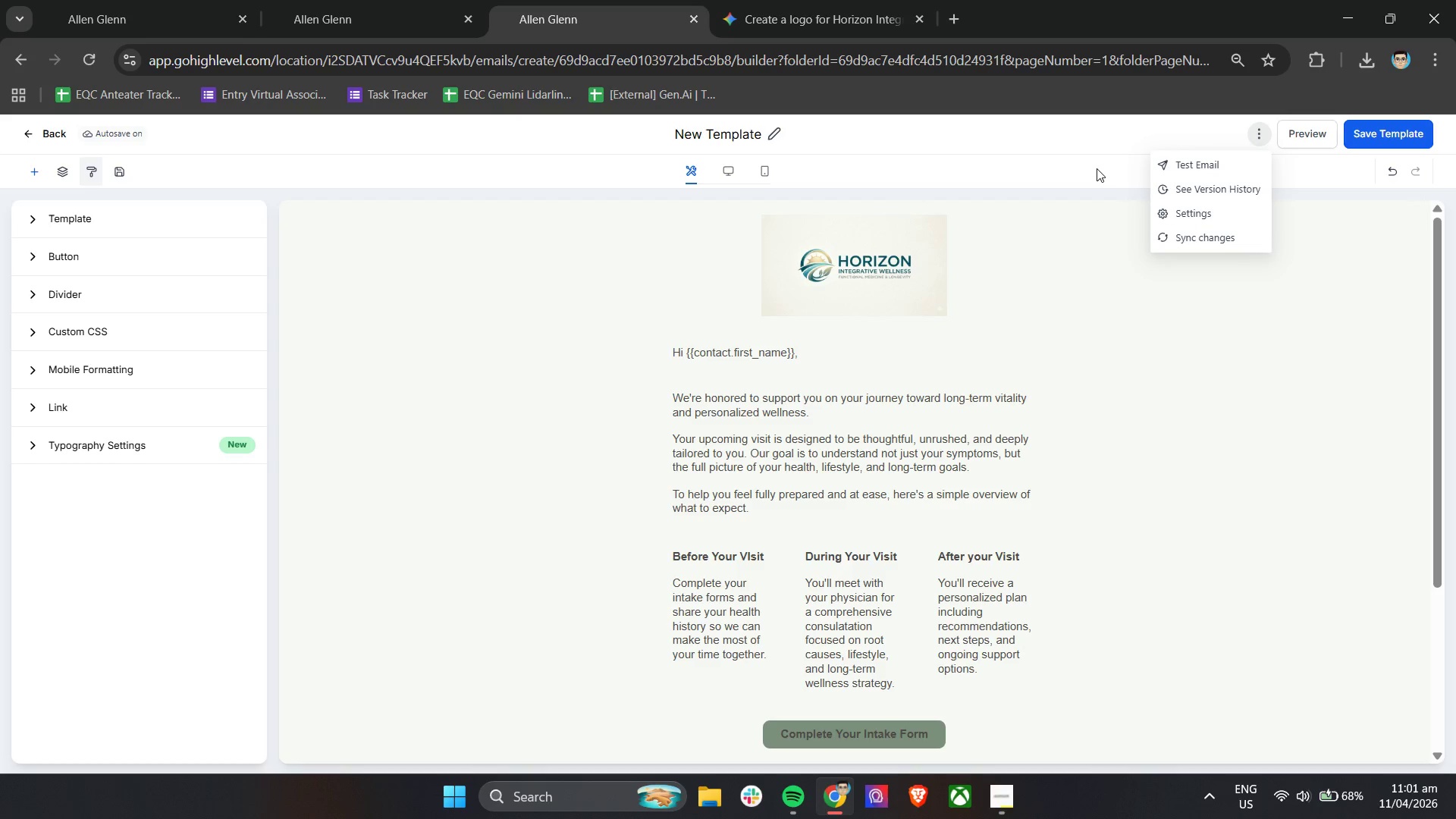 
left_click([1192, 237])
 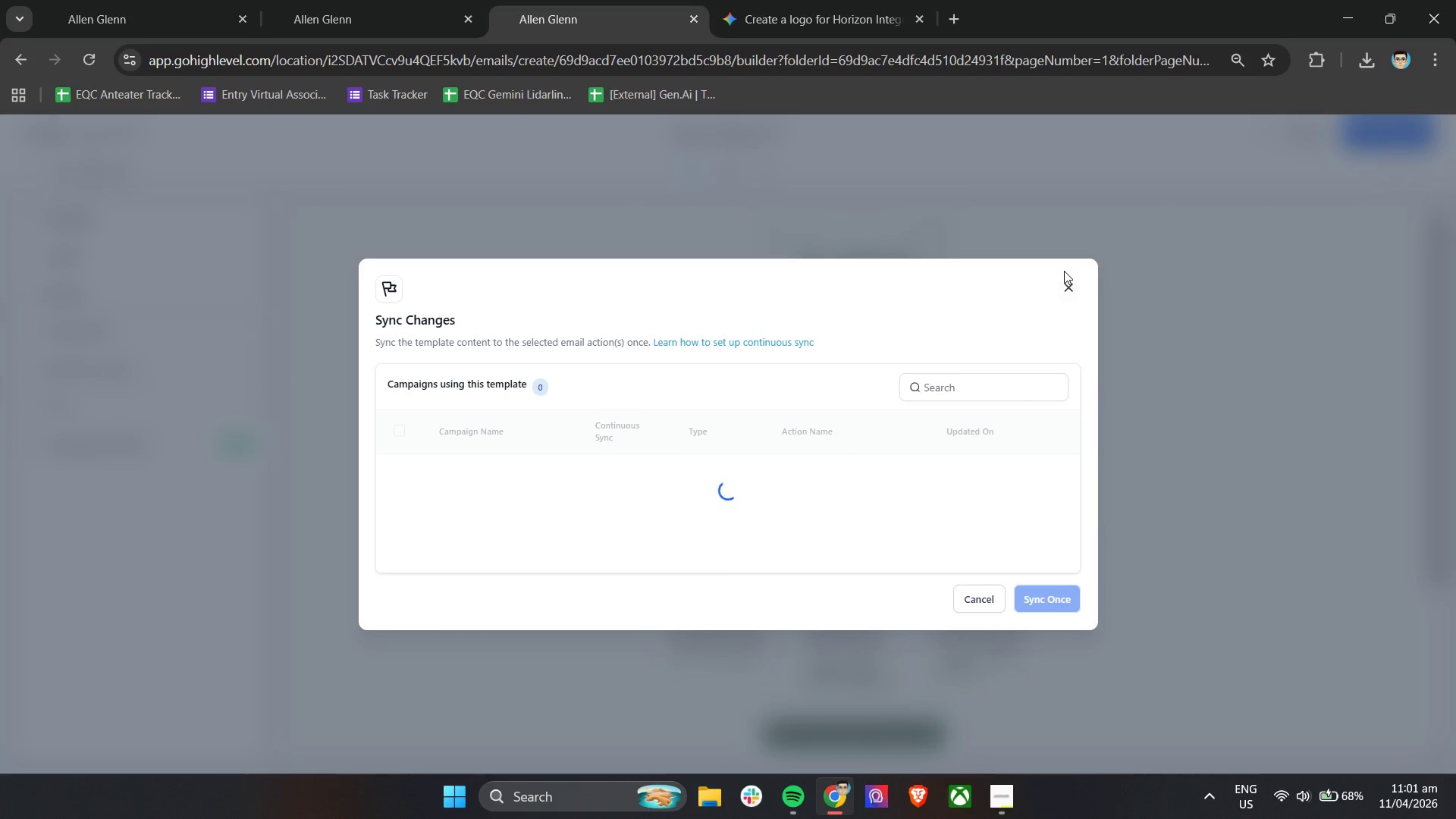 
left_click([1068, 295])
 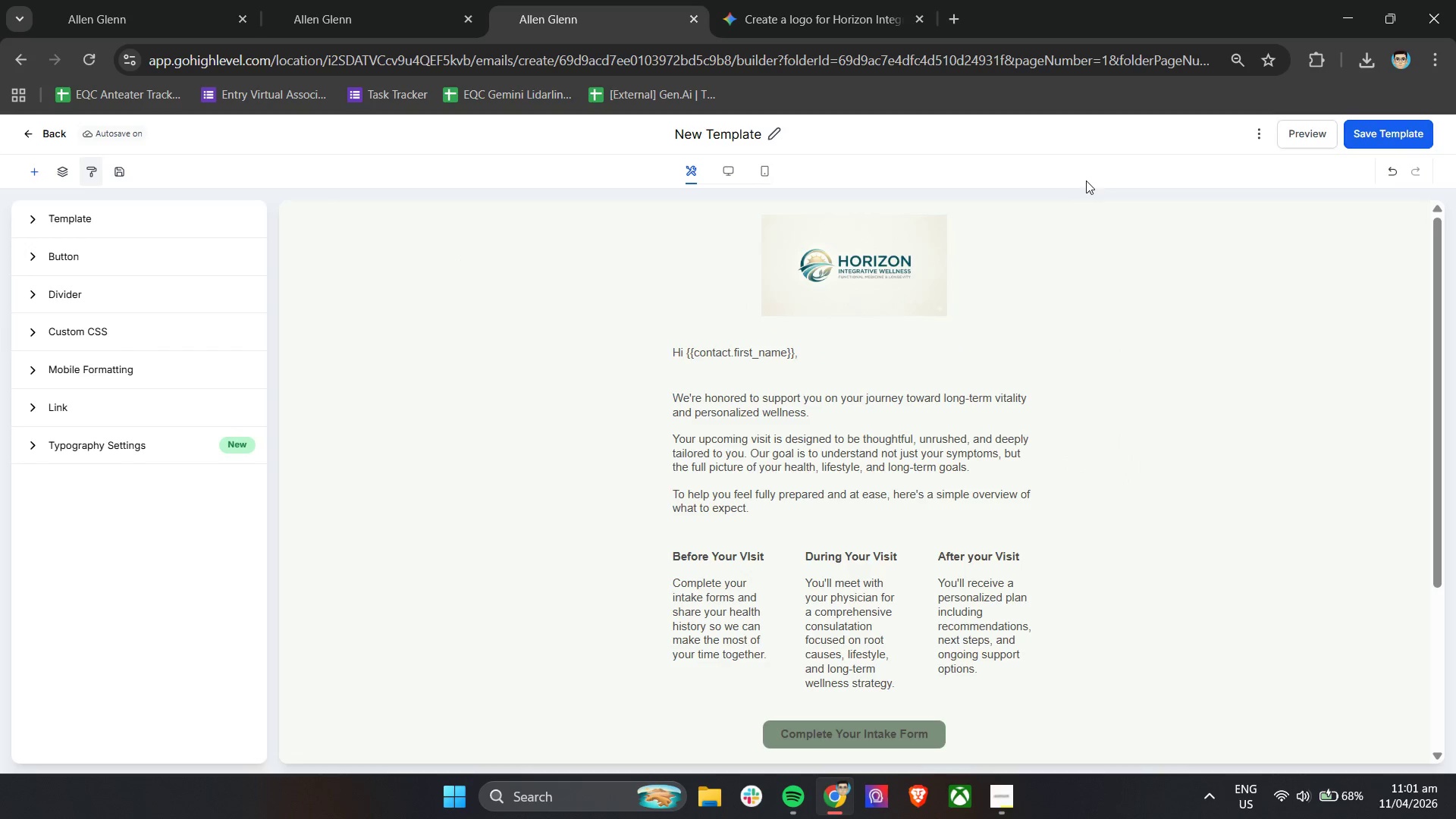 
left_click([1109, 140])
 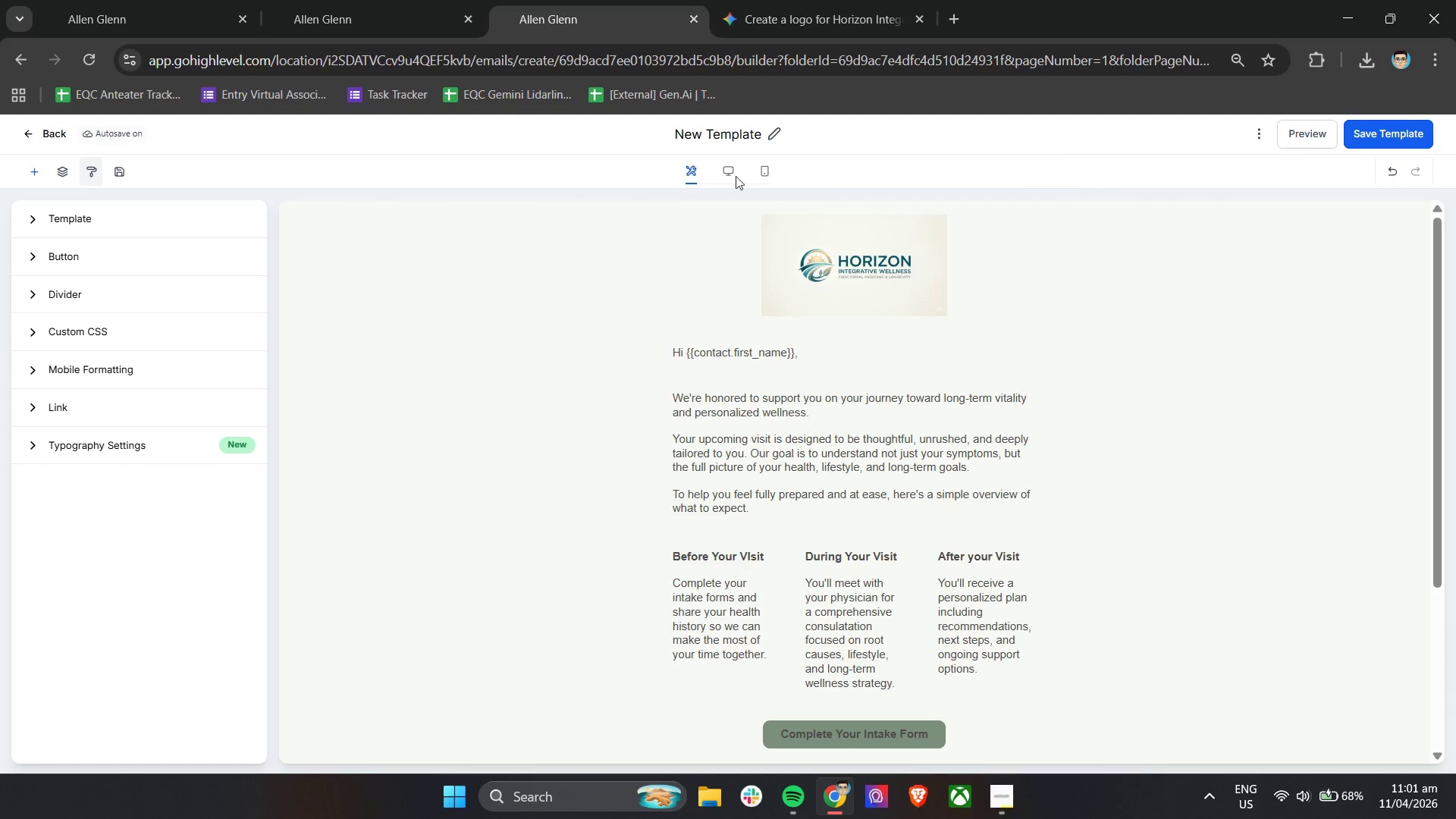 
left_click([720, 174])
 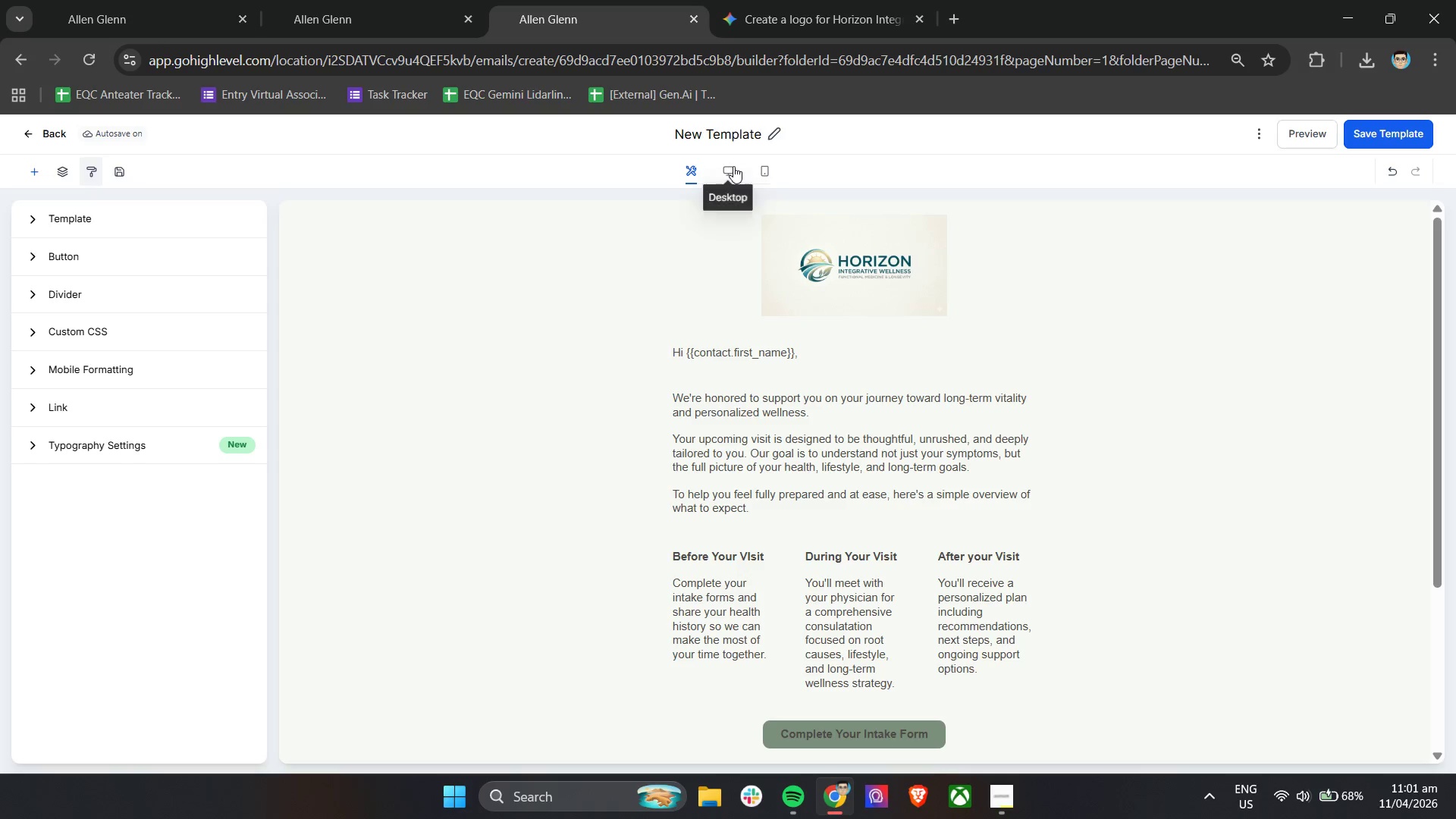 
left_click([733, 166])
 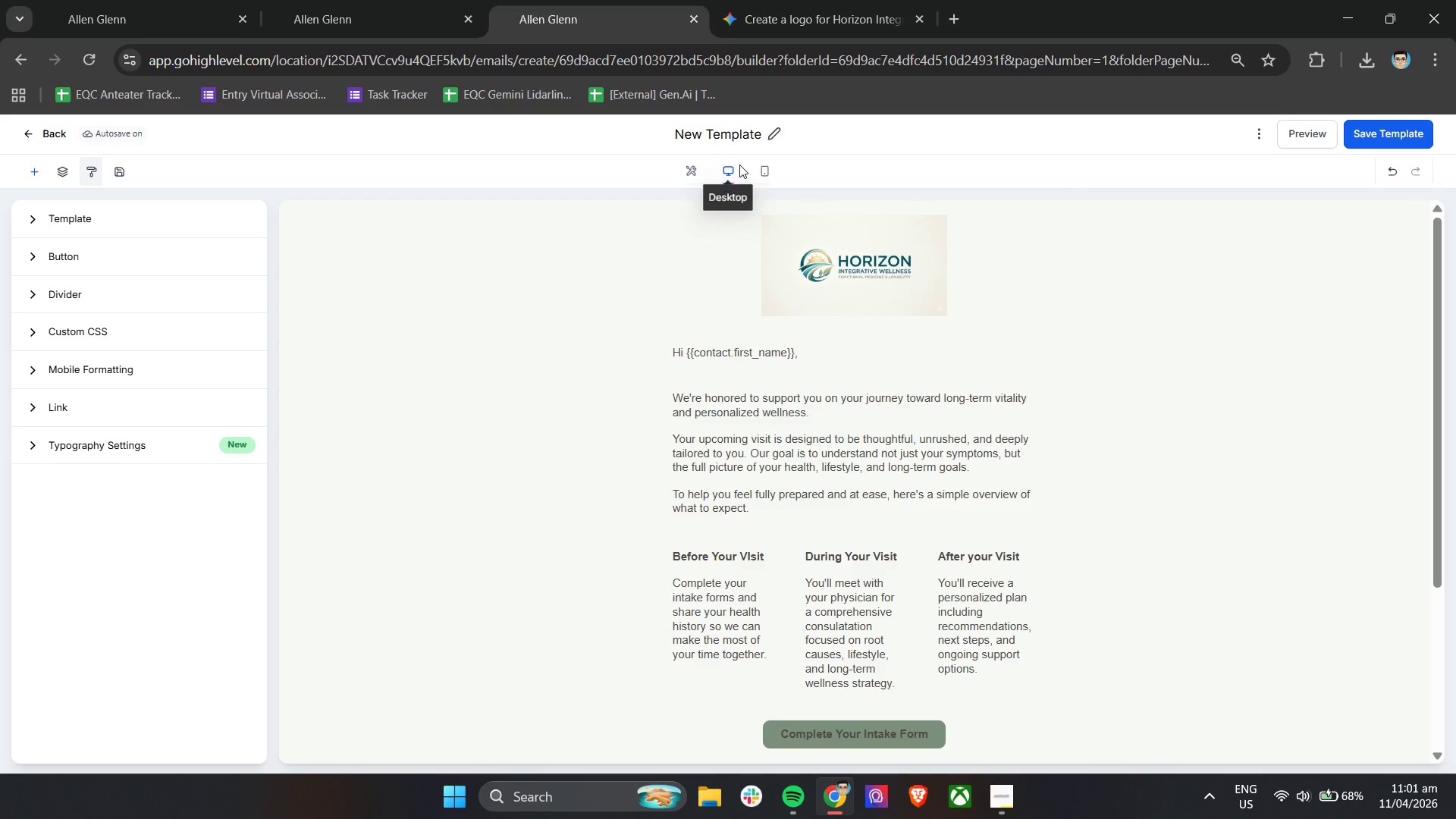 
left_click([725, 176])
 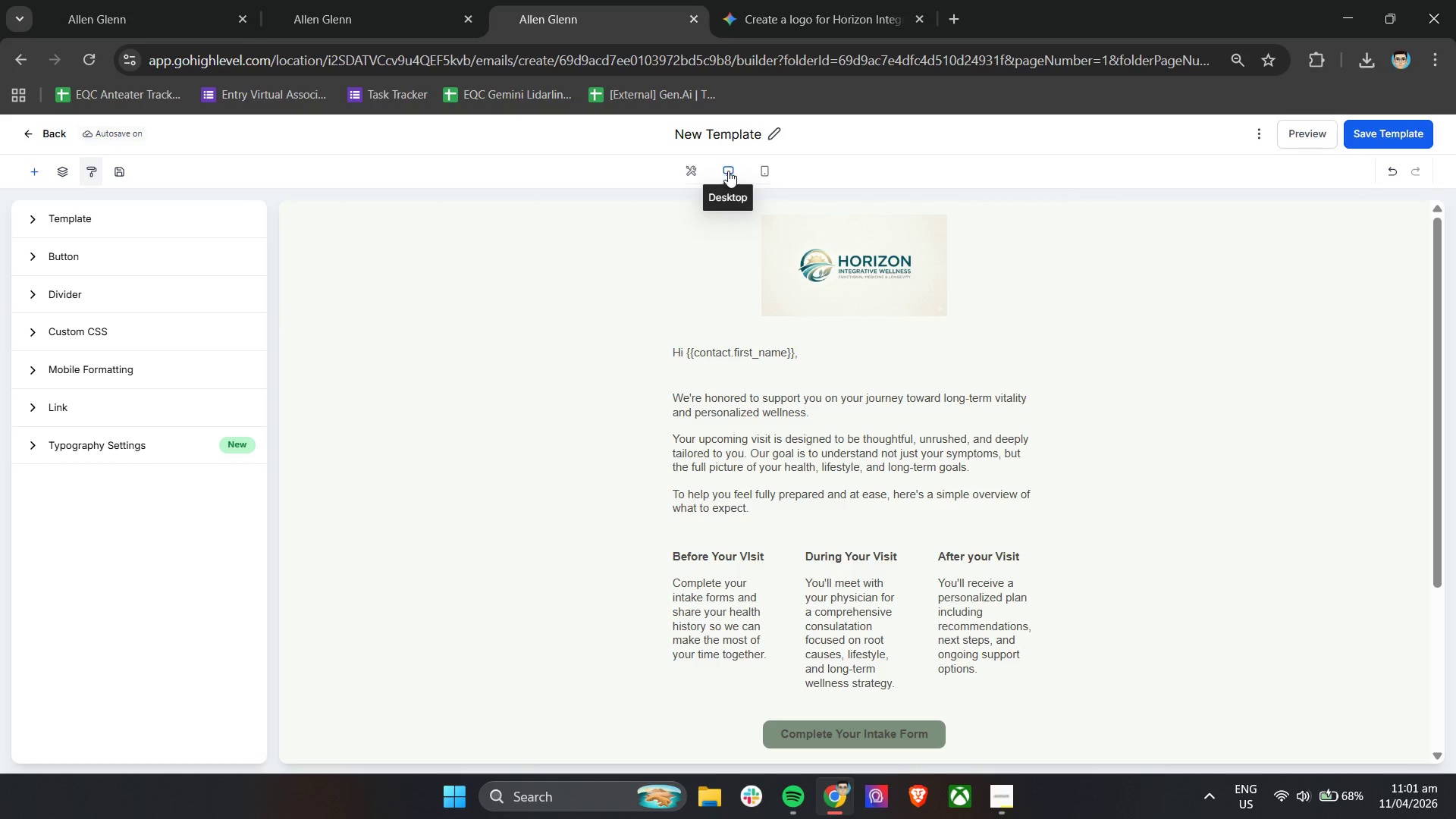 
double_click([765, 174])
 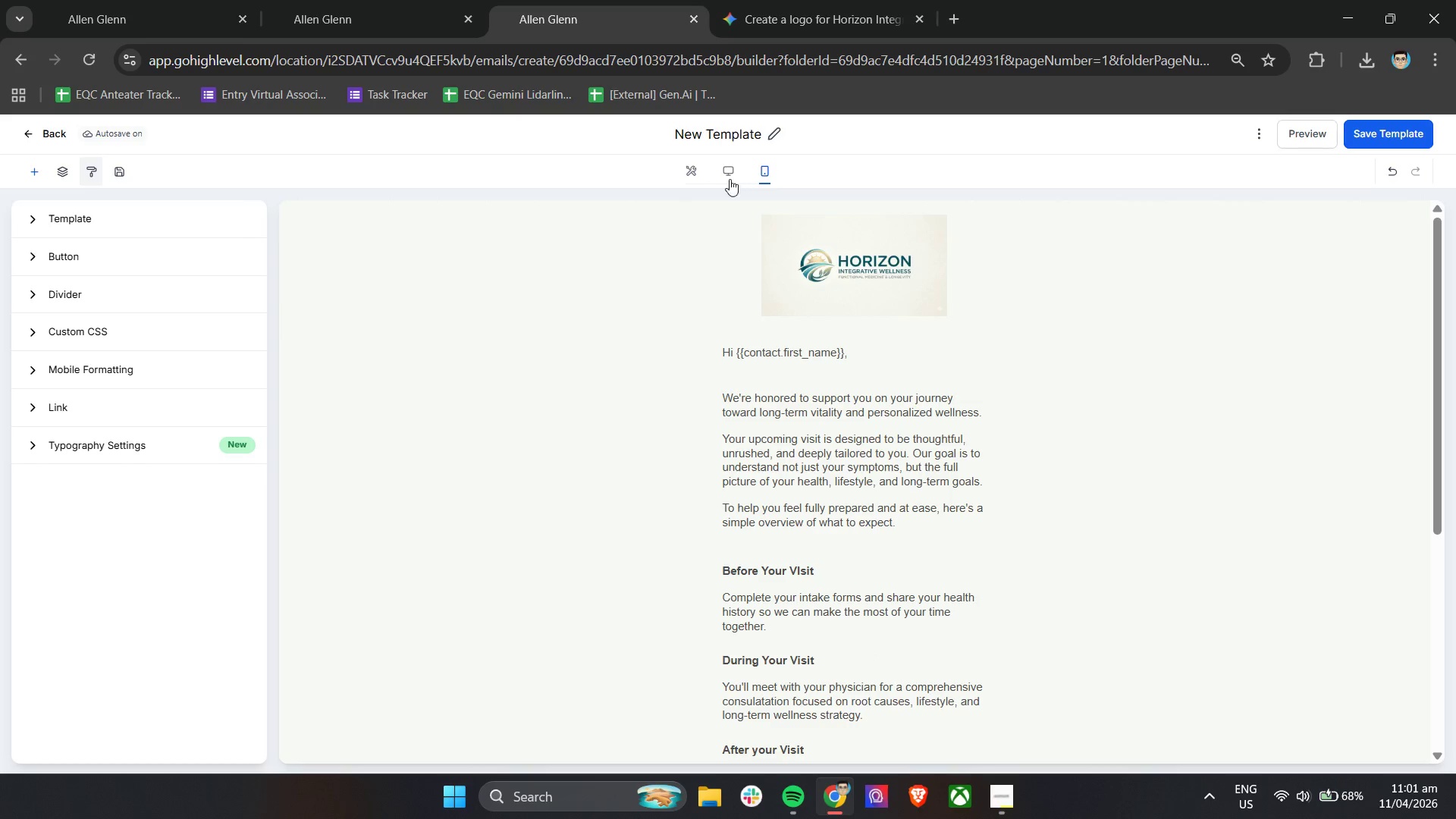 
scroll: coordinate [634, 351], scroll_direction: down, amount: 4.0
 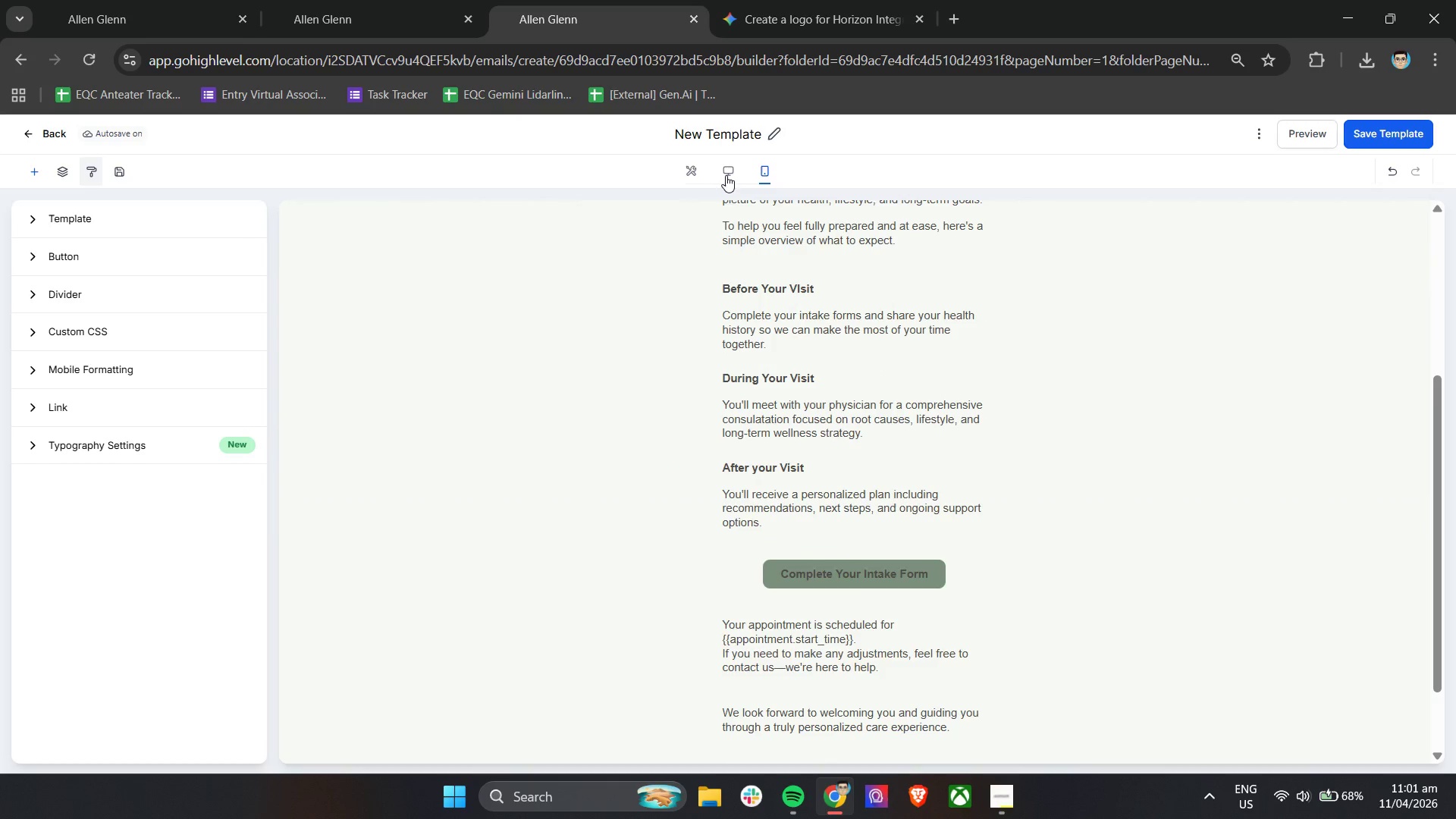 
left_click([726, 175])
 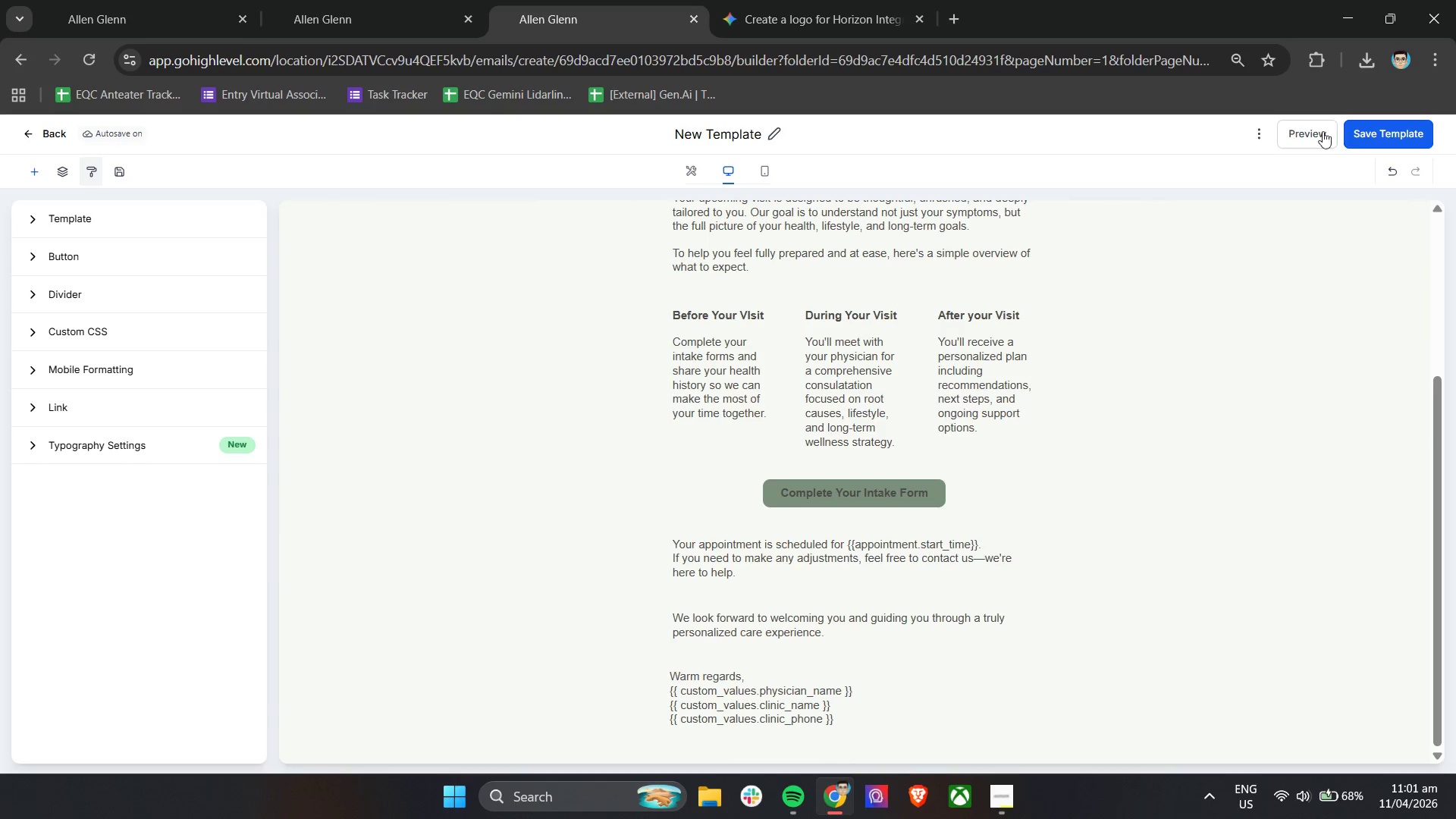 
left_click([1360, 136])
 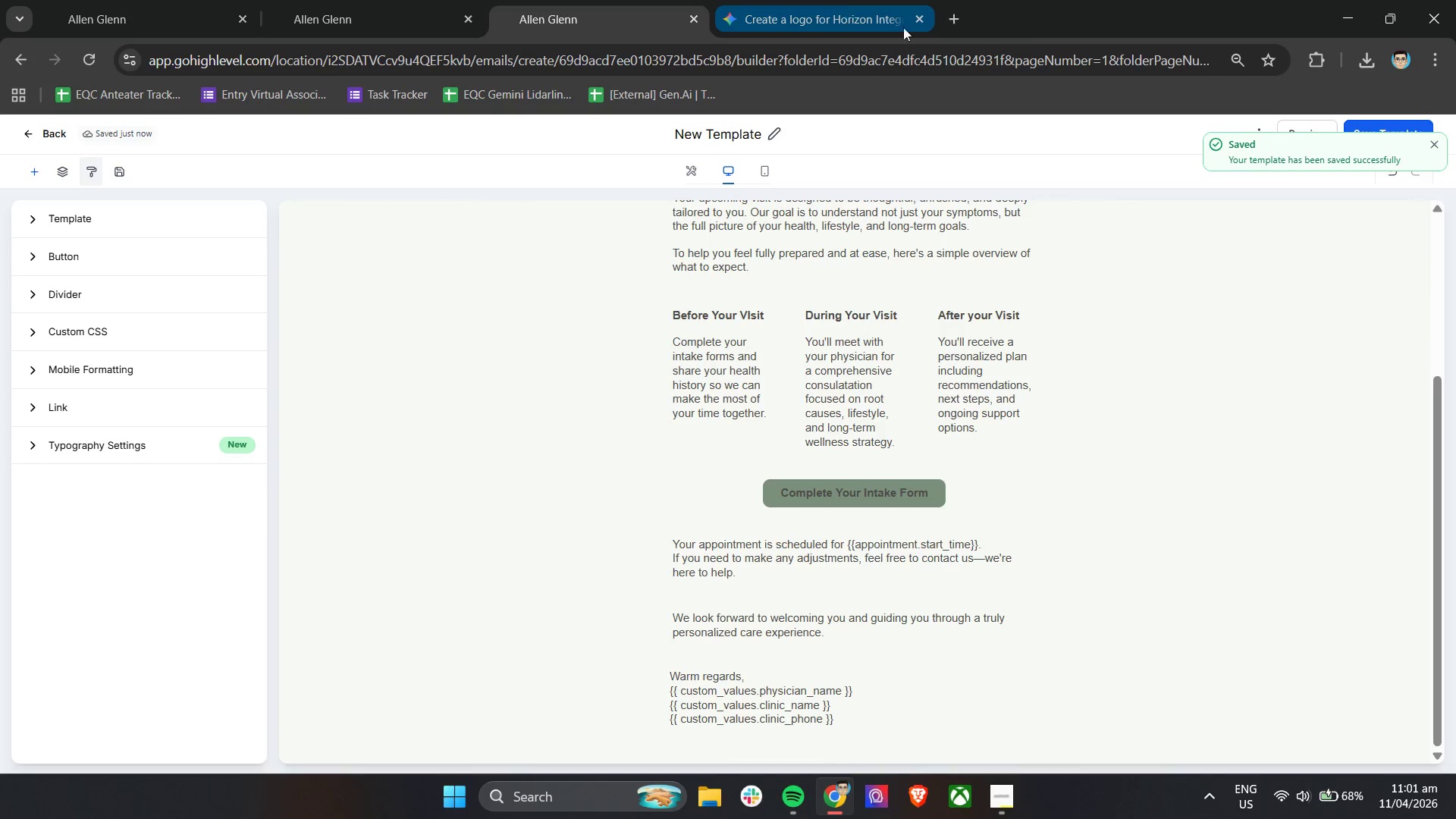 
left_click([990, 126])
 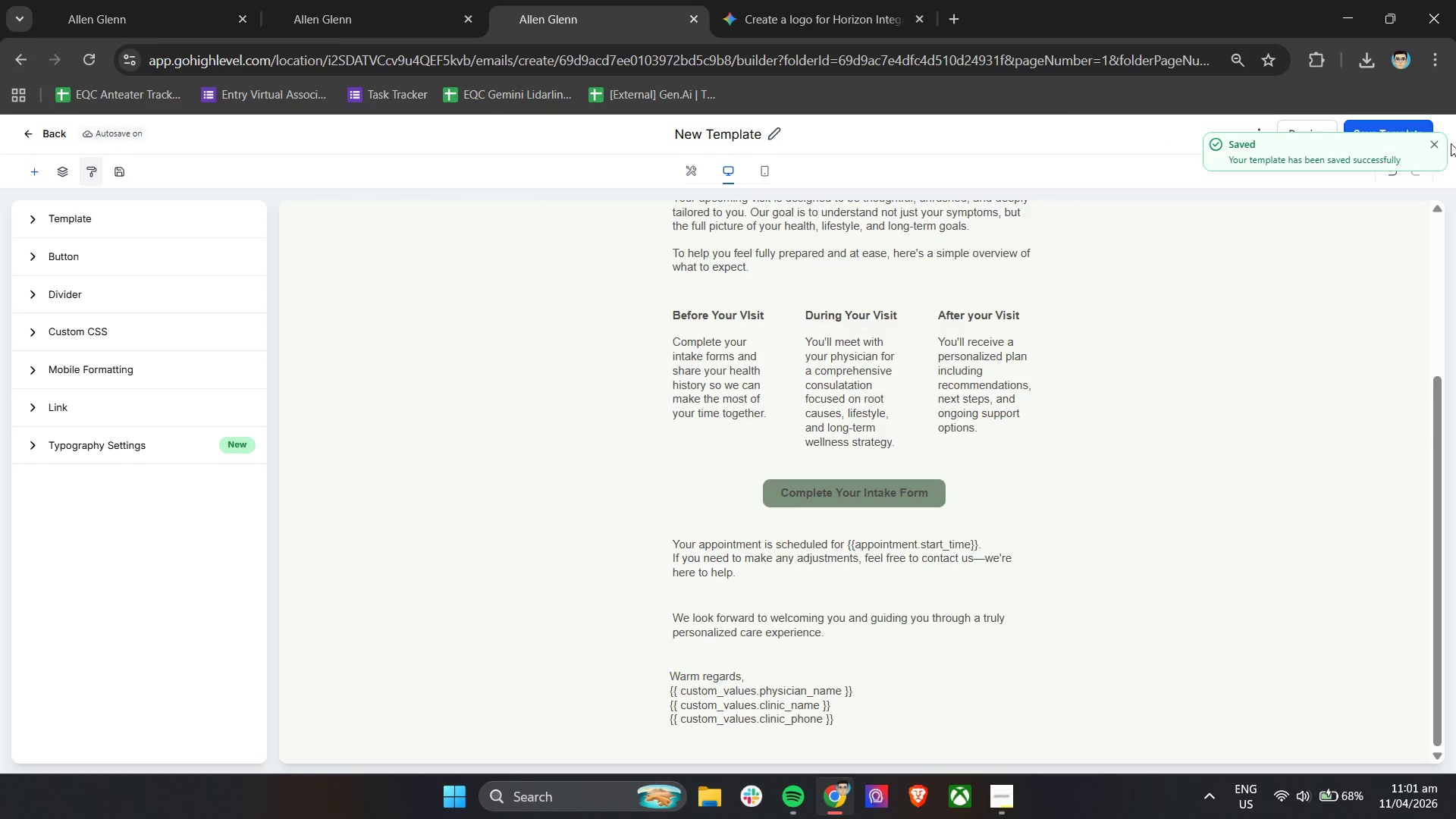 
left_click([1432, 144])
 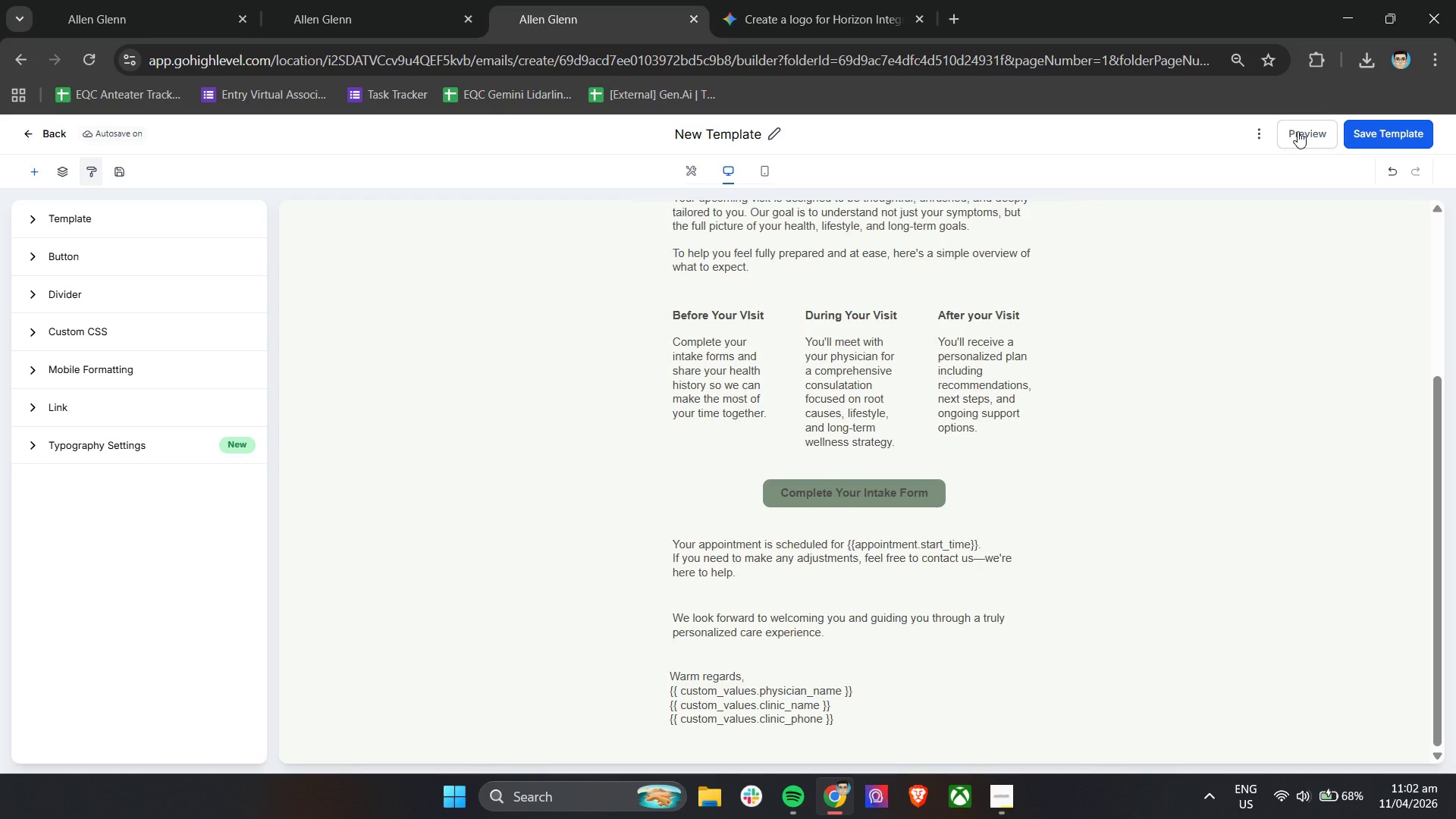 
left_click([1298, 131])
 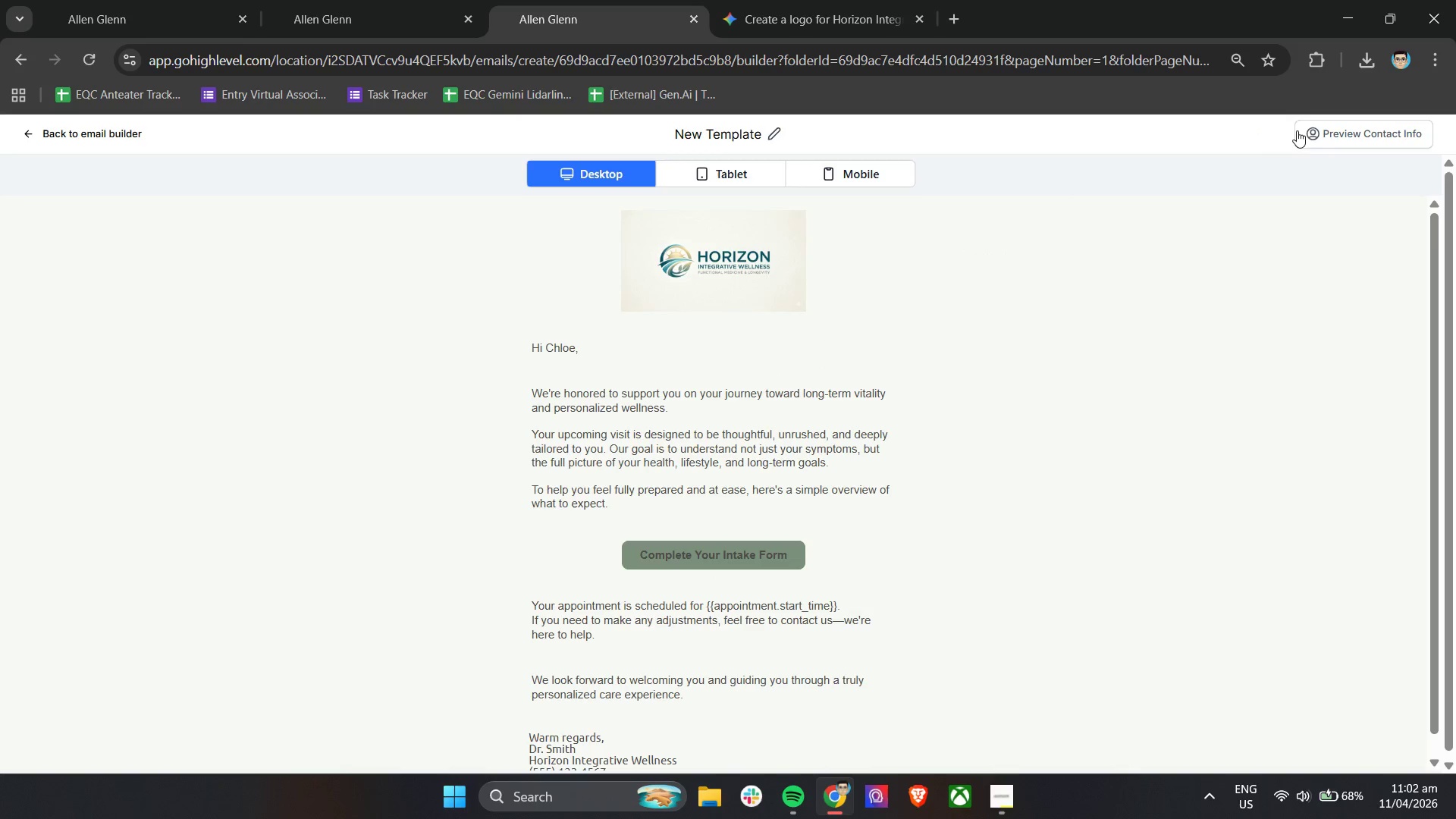 
scroll: coordinate [729, 571], scroll_direction: down, amount: 19.0
 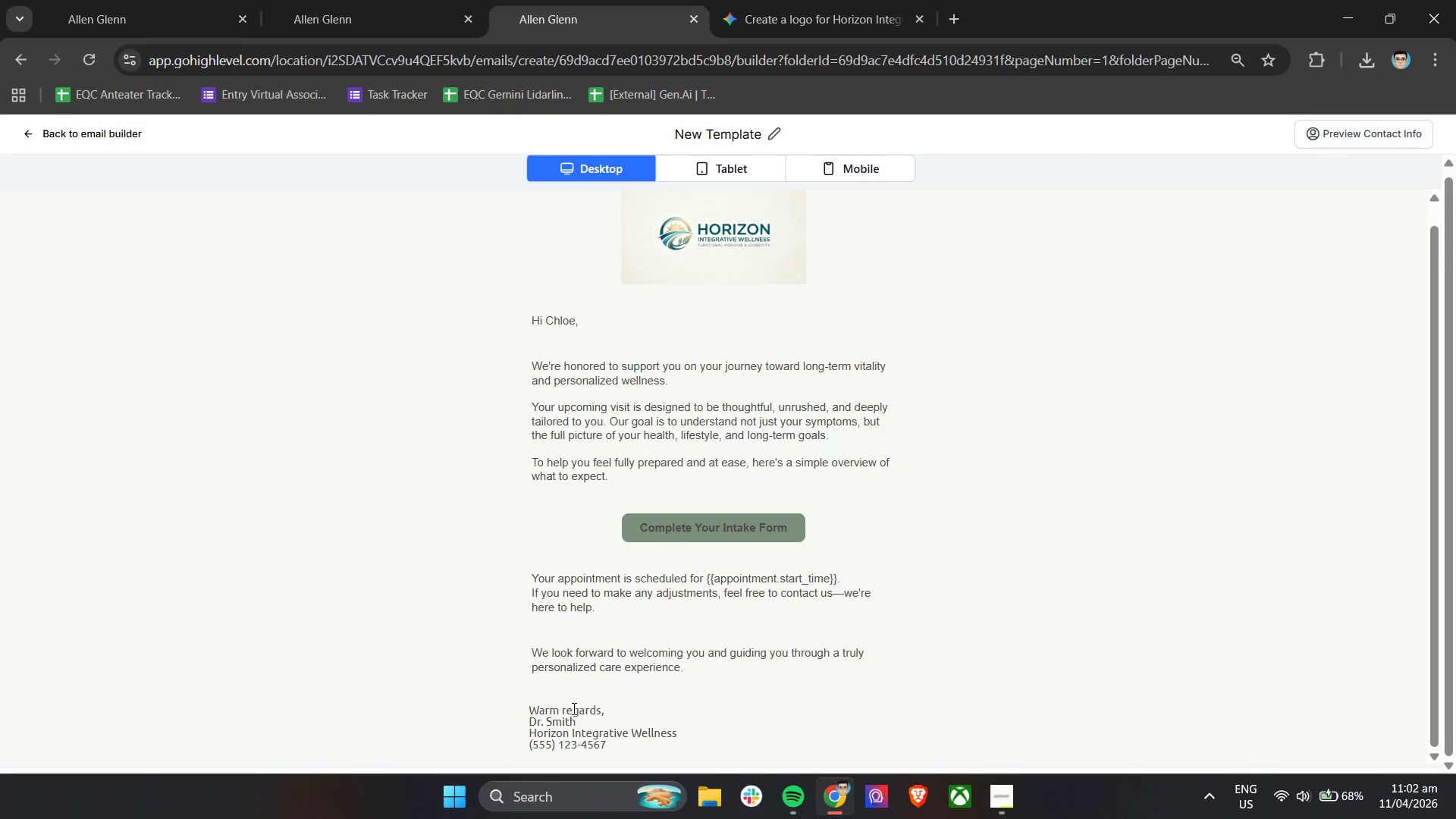 
scroll: coordinate [598, 703], scroll_direction: up, amount: 6.0
 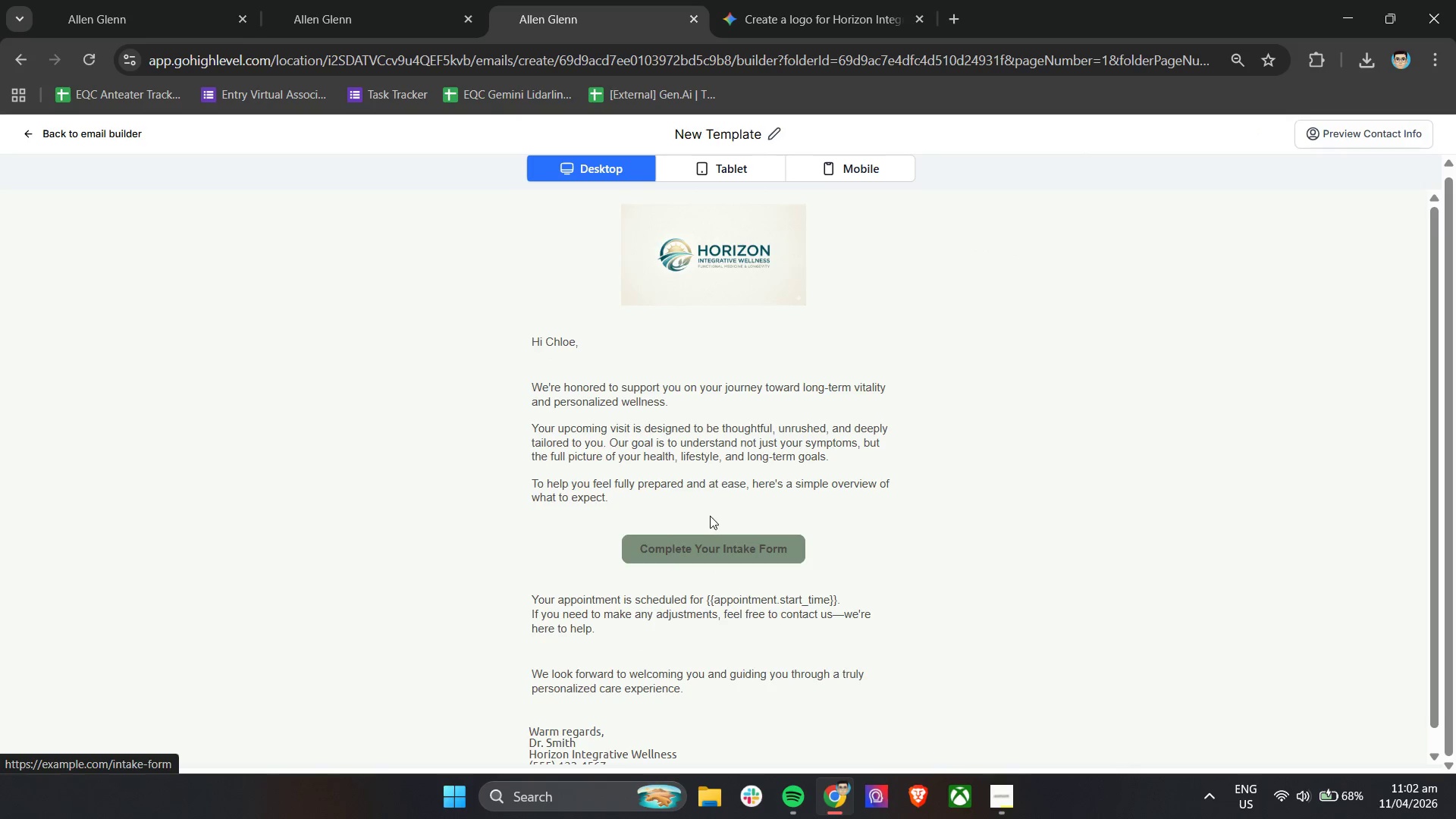 
left_click([710, 512])
 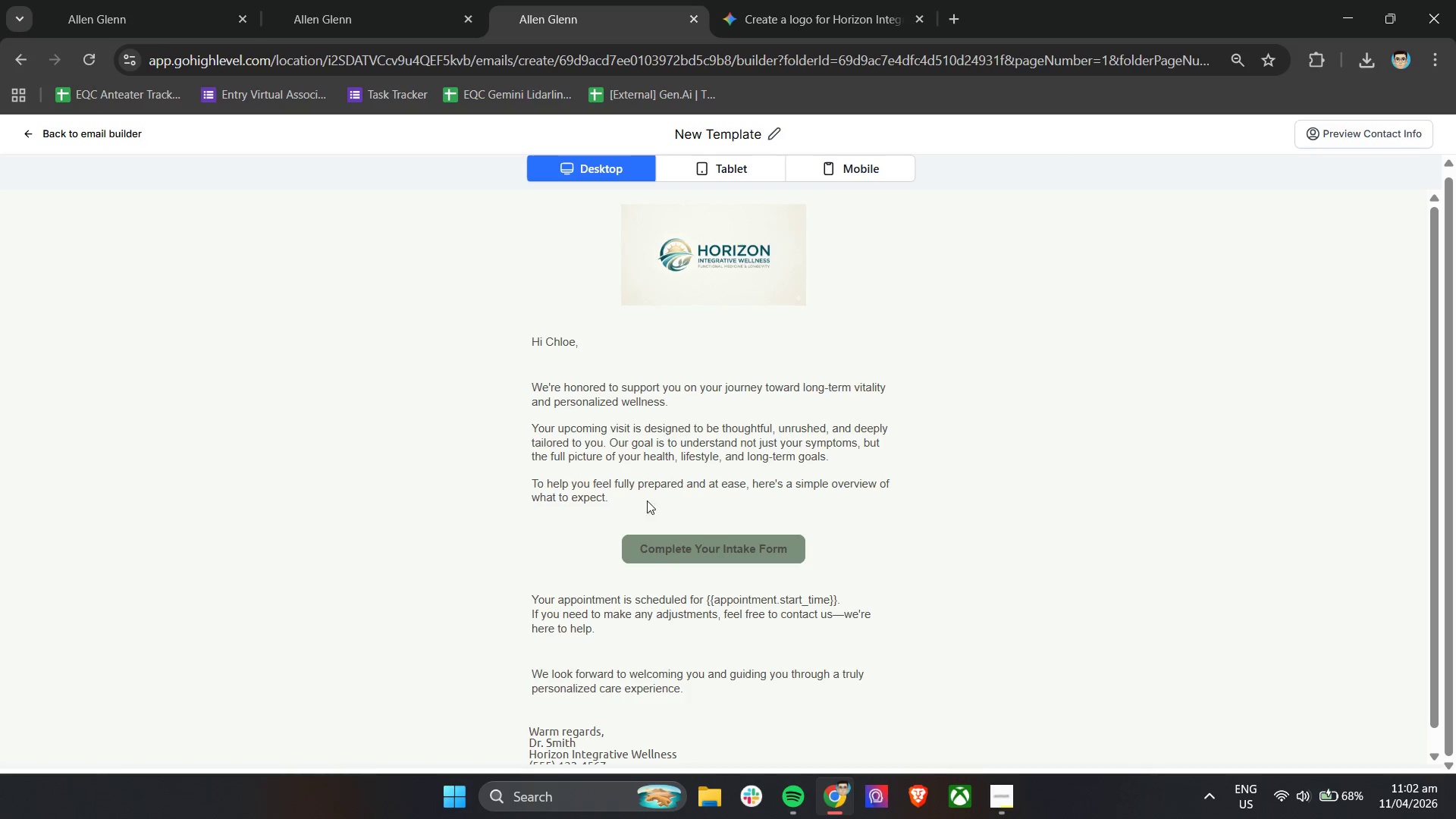 
left_click([748, 171])
 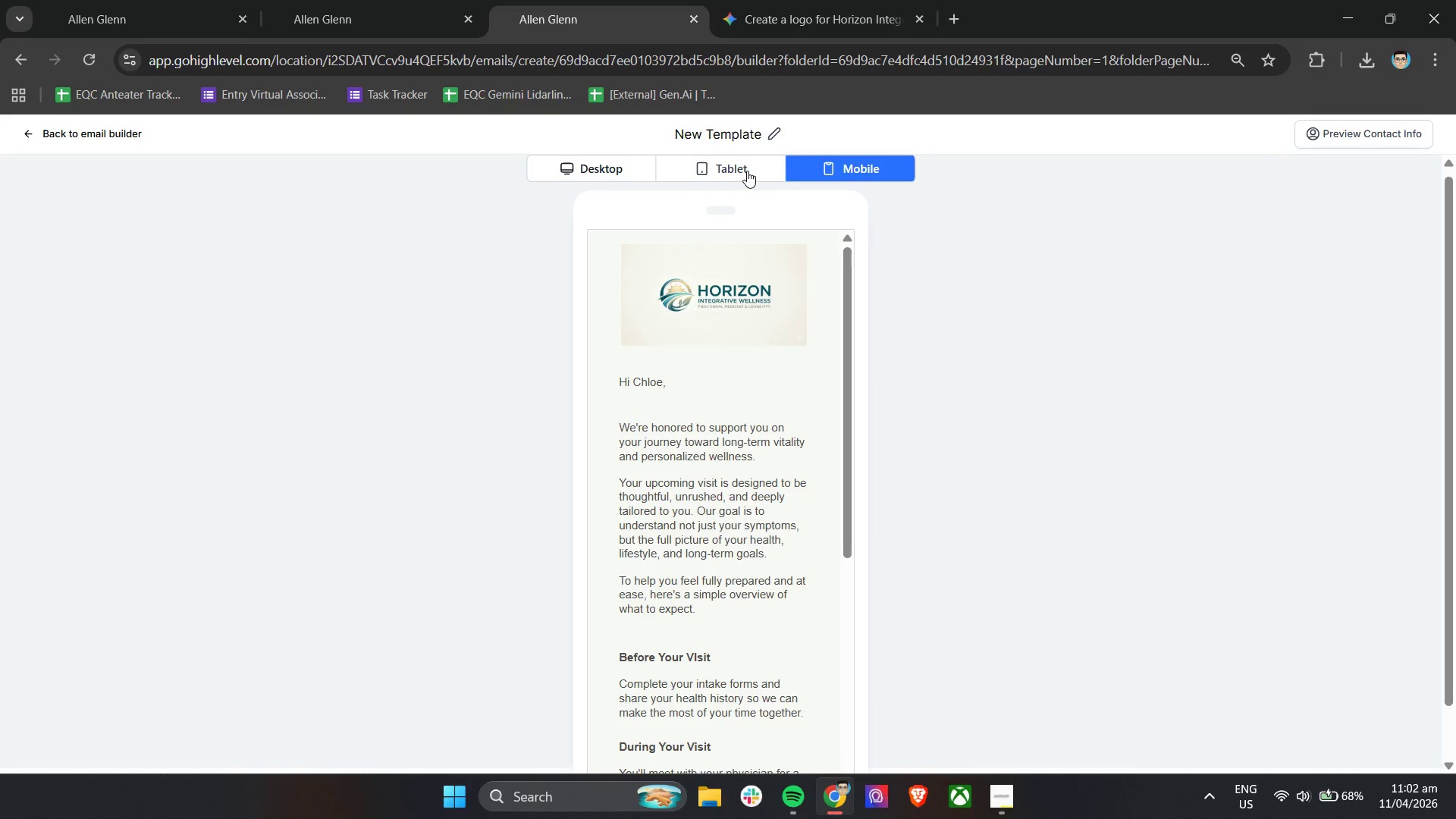 
scroll: coordinate [671, 458], scroll_direction: down, amount: 5.0
 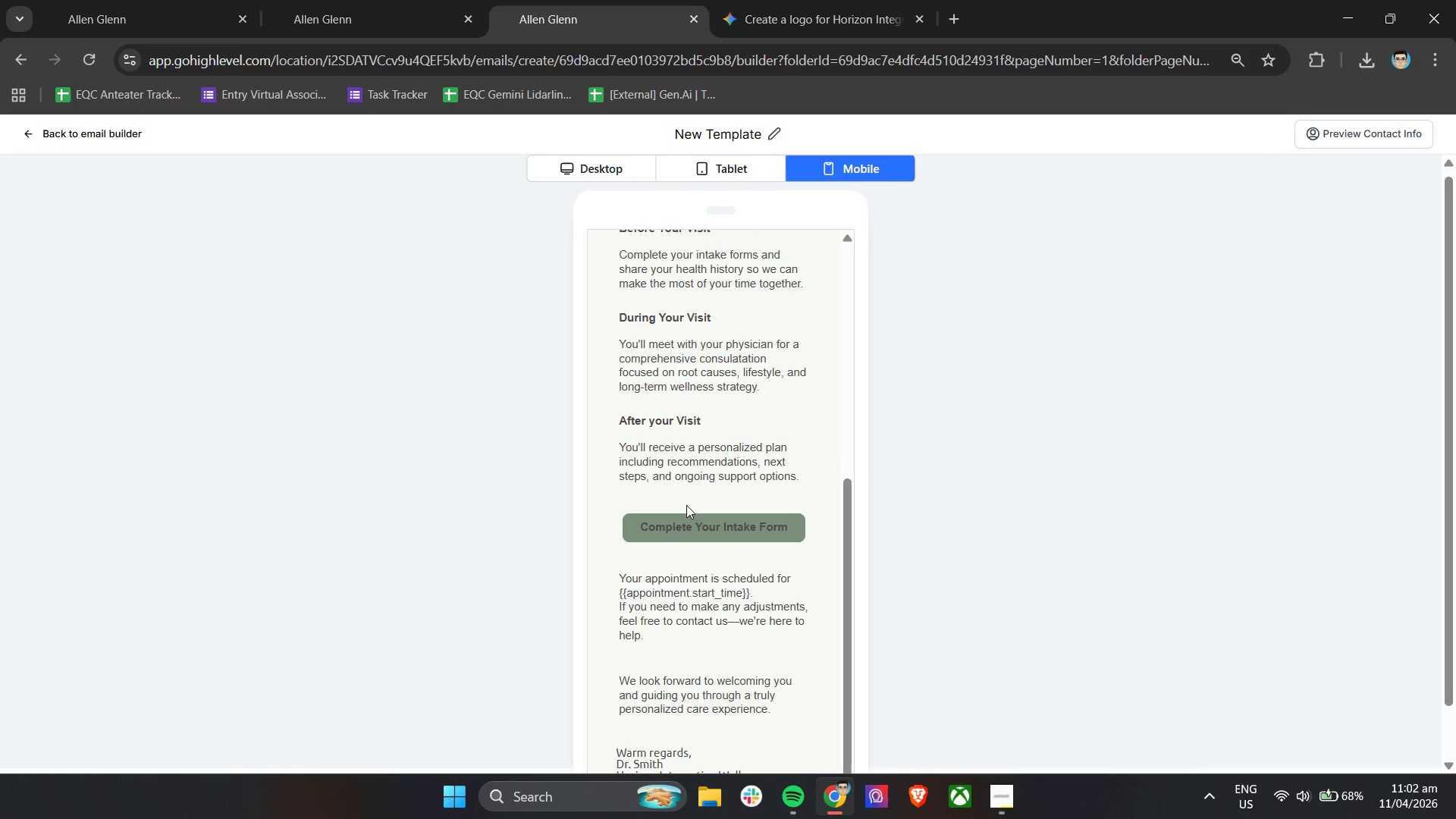 
scroll: coordinate [674, 482], scroll_direction: up, amount: 4.0
 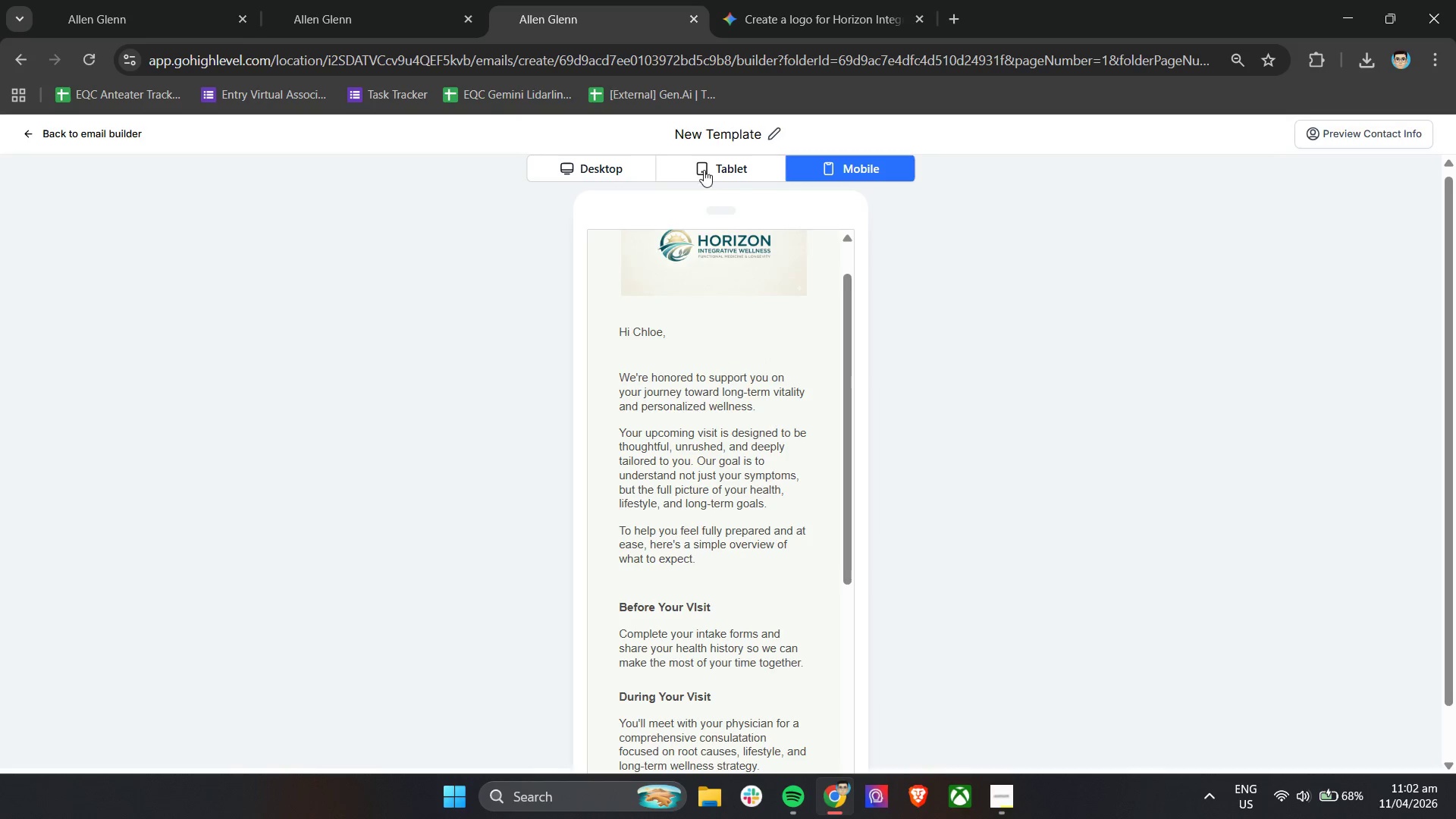 
left_click([704, 162])
 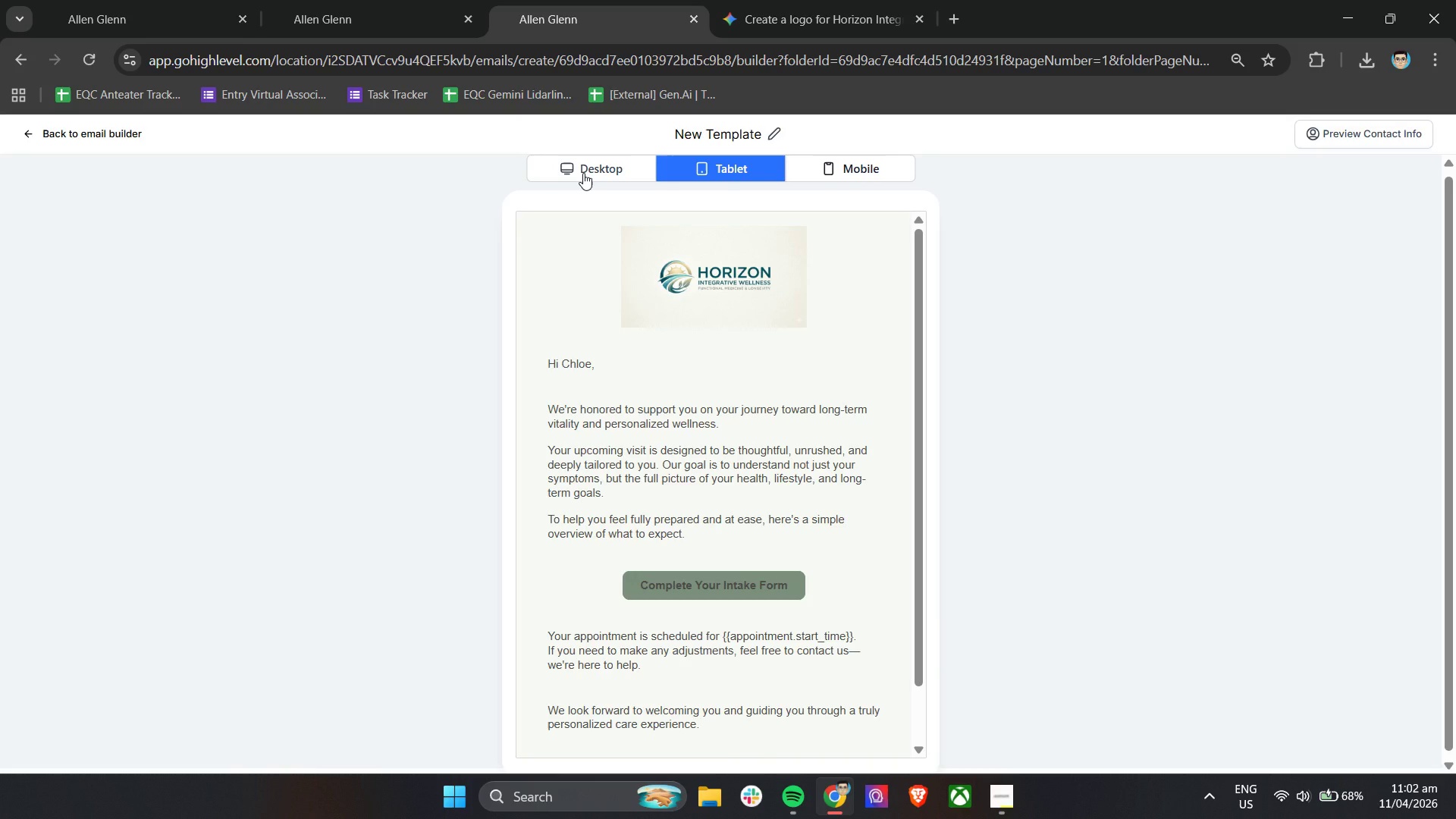 
left_click([583, 173])
 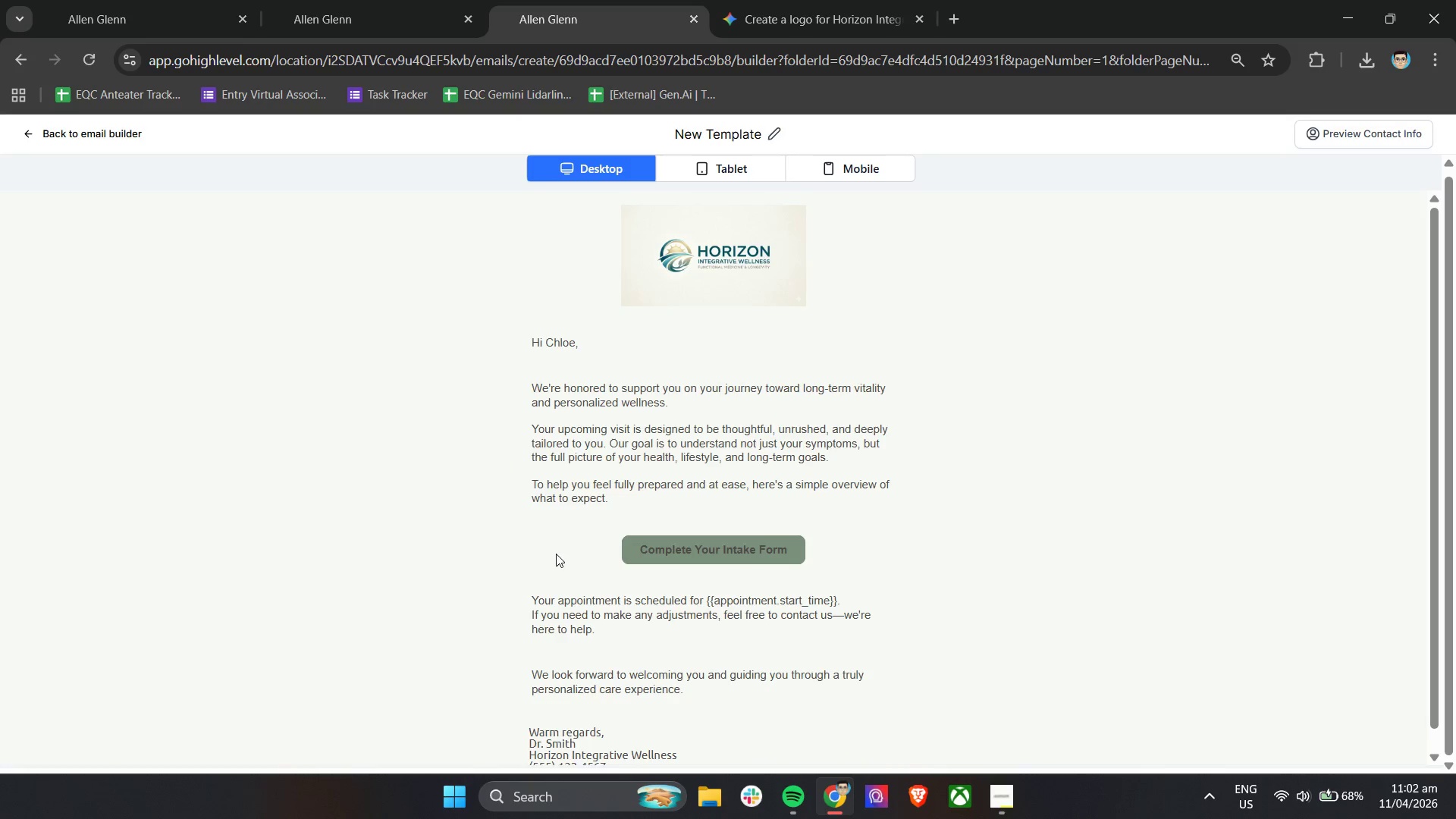 
scroll: coordinate [521, 601], scroll_direction: down, amount: 6.0
 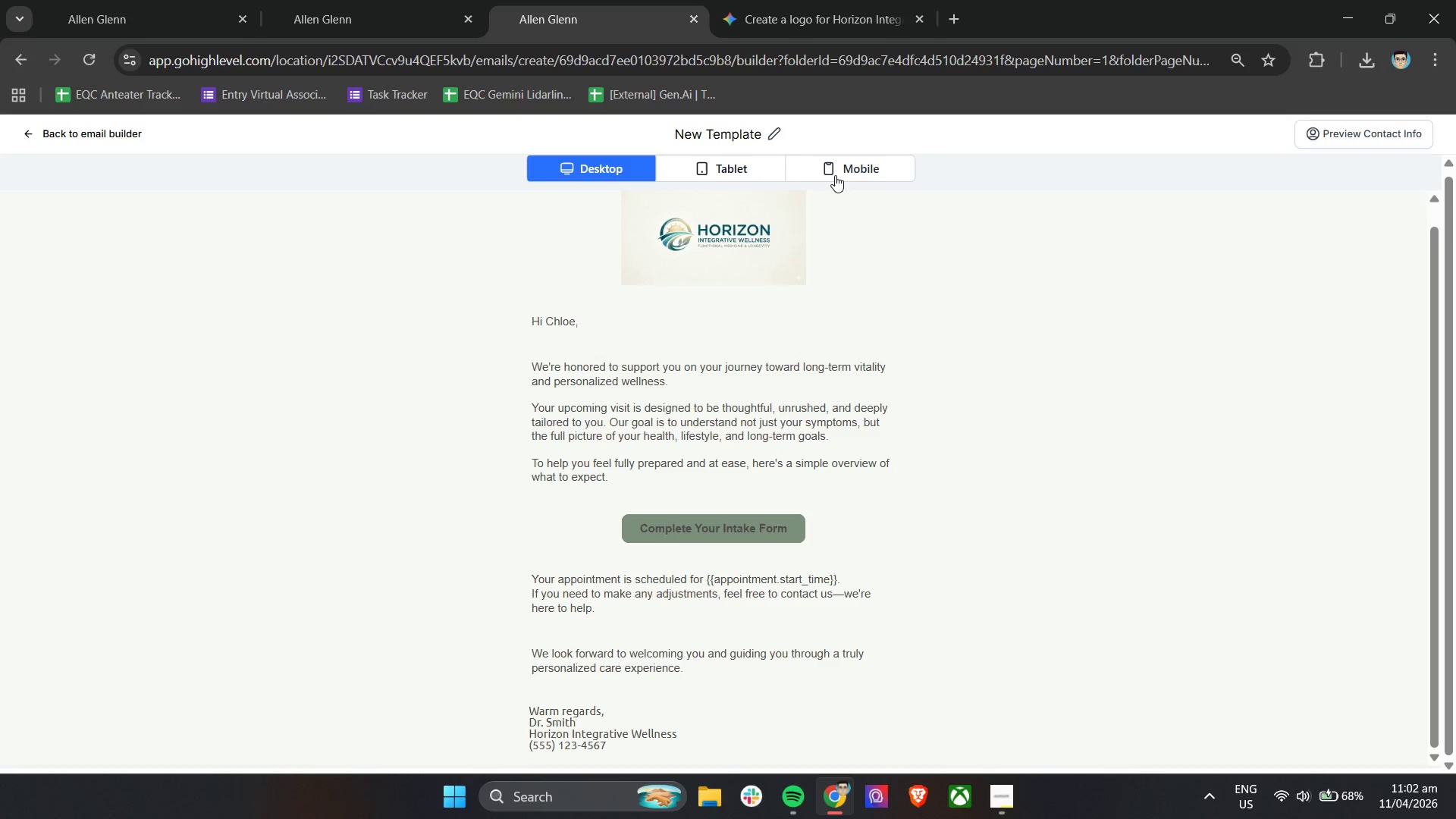 
left_click([835, 175])
 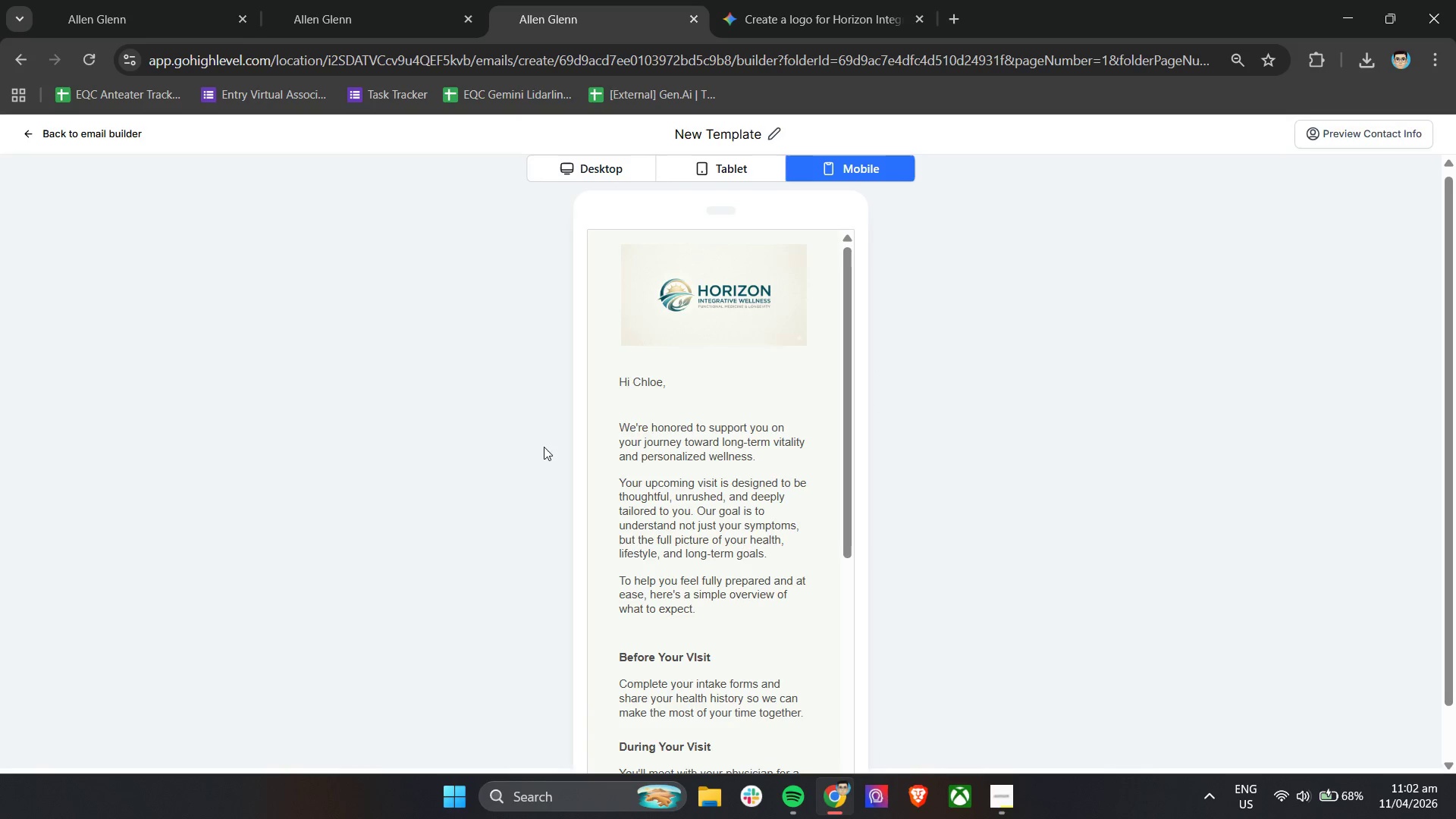 
scroll: coordinate [769, 528], scroll_direction: down, amount: 5.0
 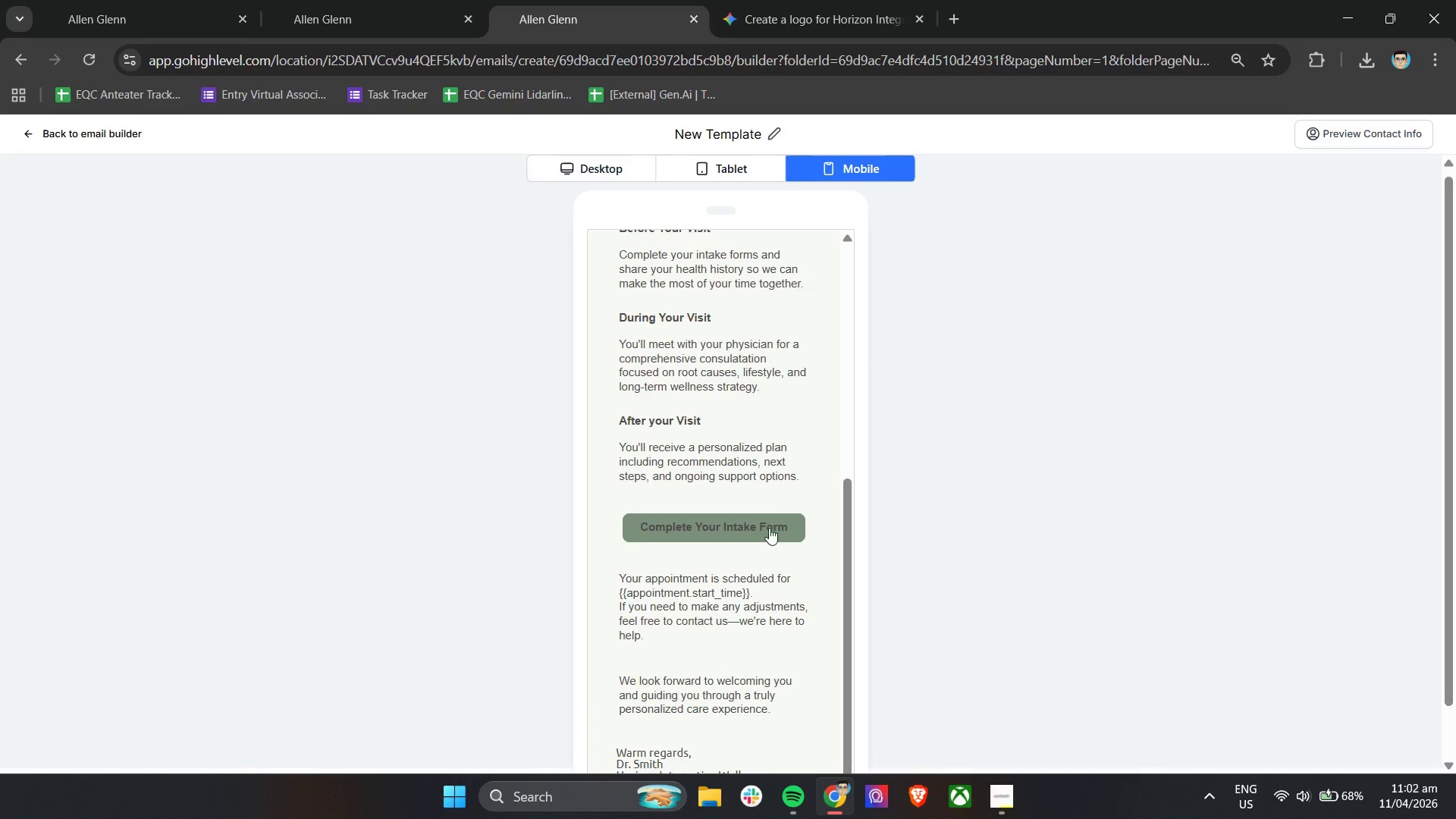 
scroll: coordinate [769, 528], scroll_direction: up, amount: 3.0
 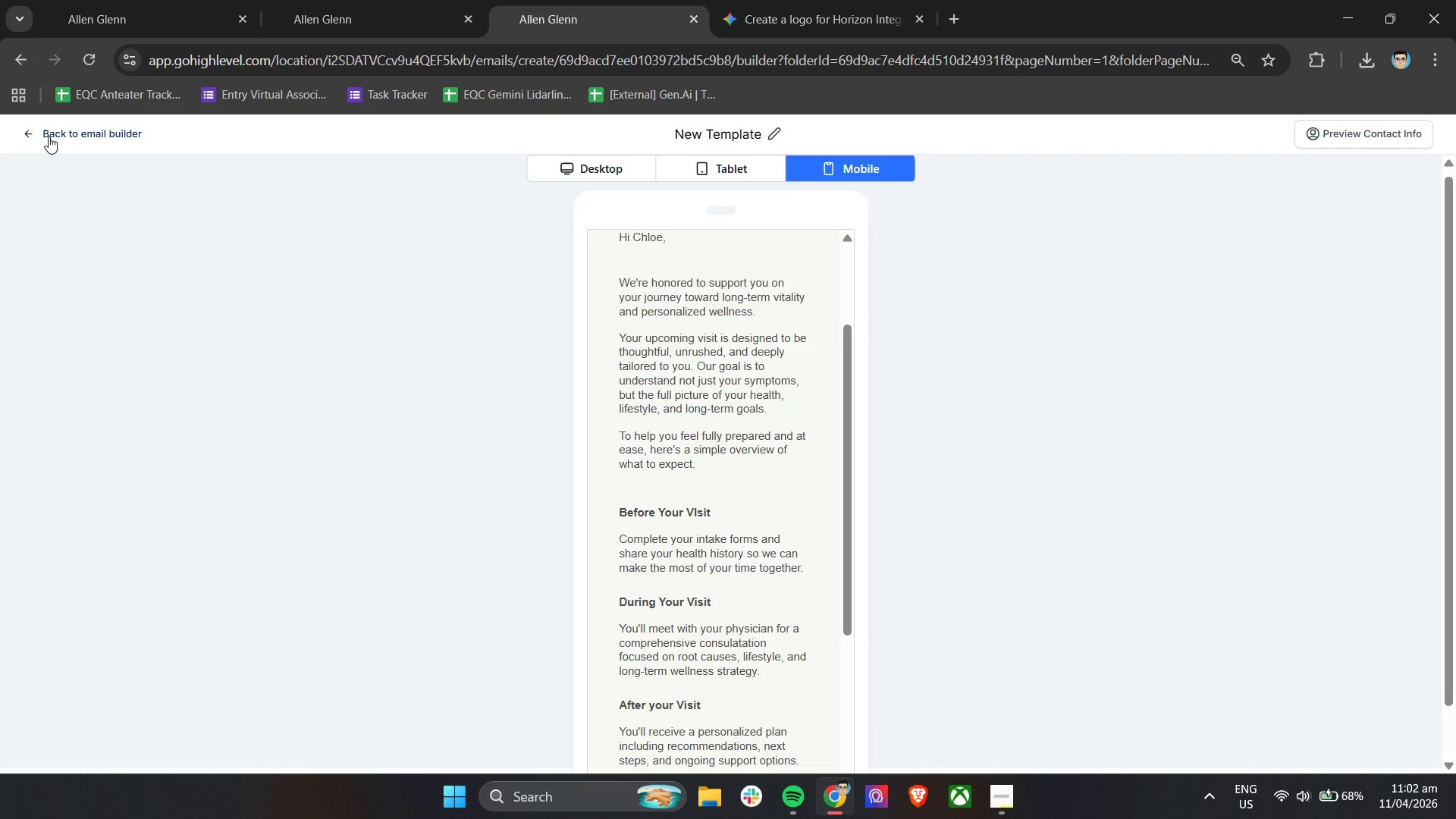 
left_click([33, 130])
 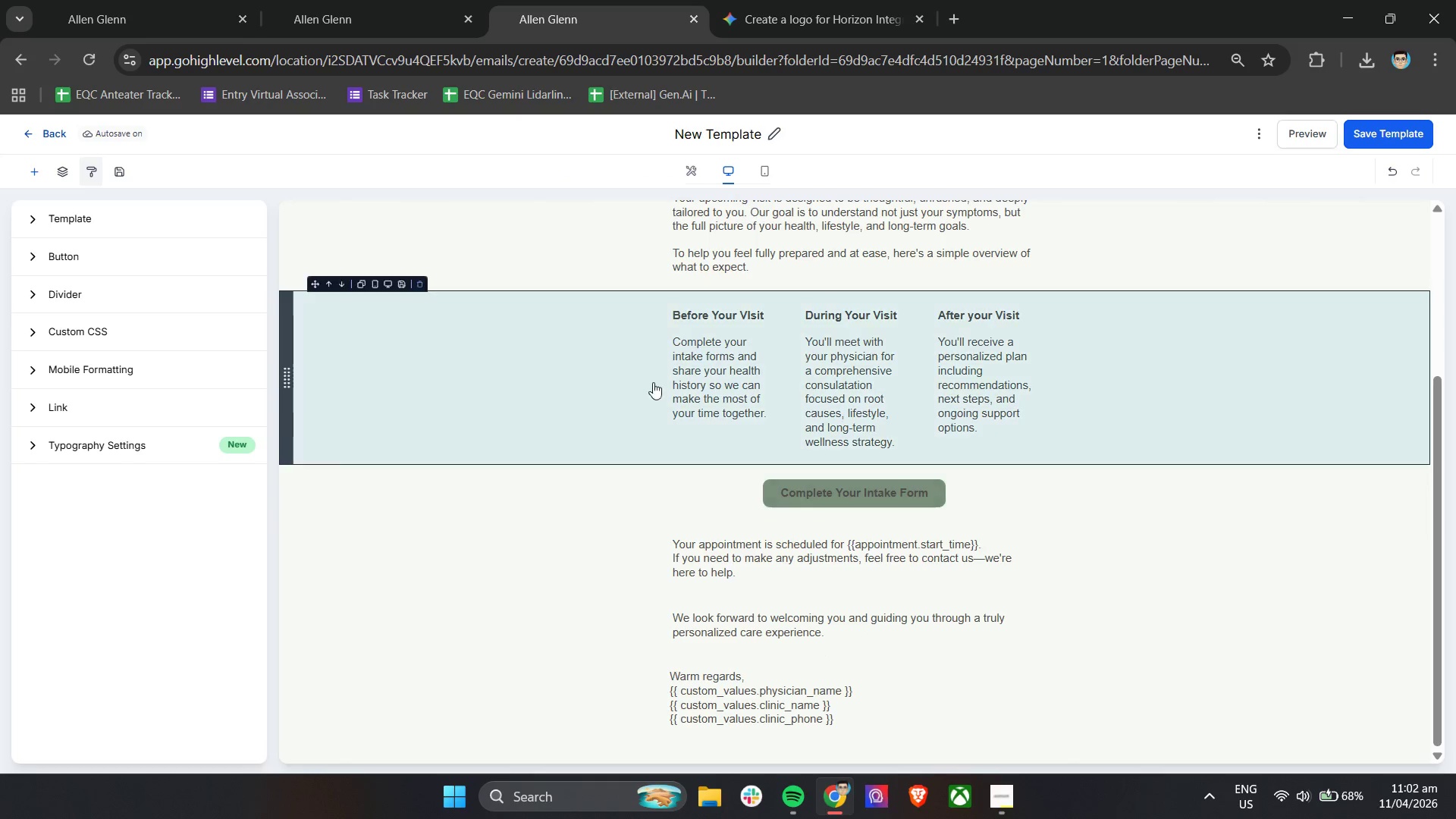 
left_click([648, 369])
 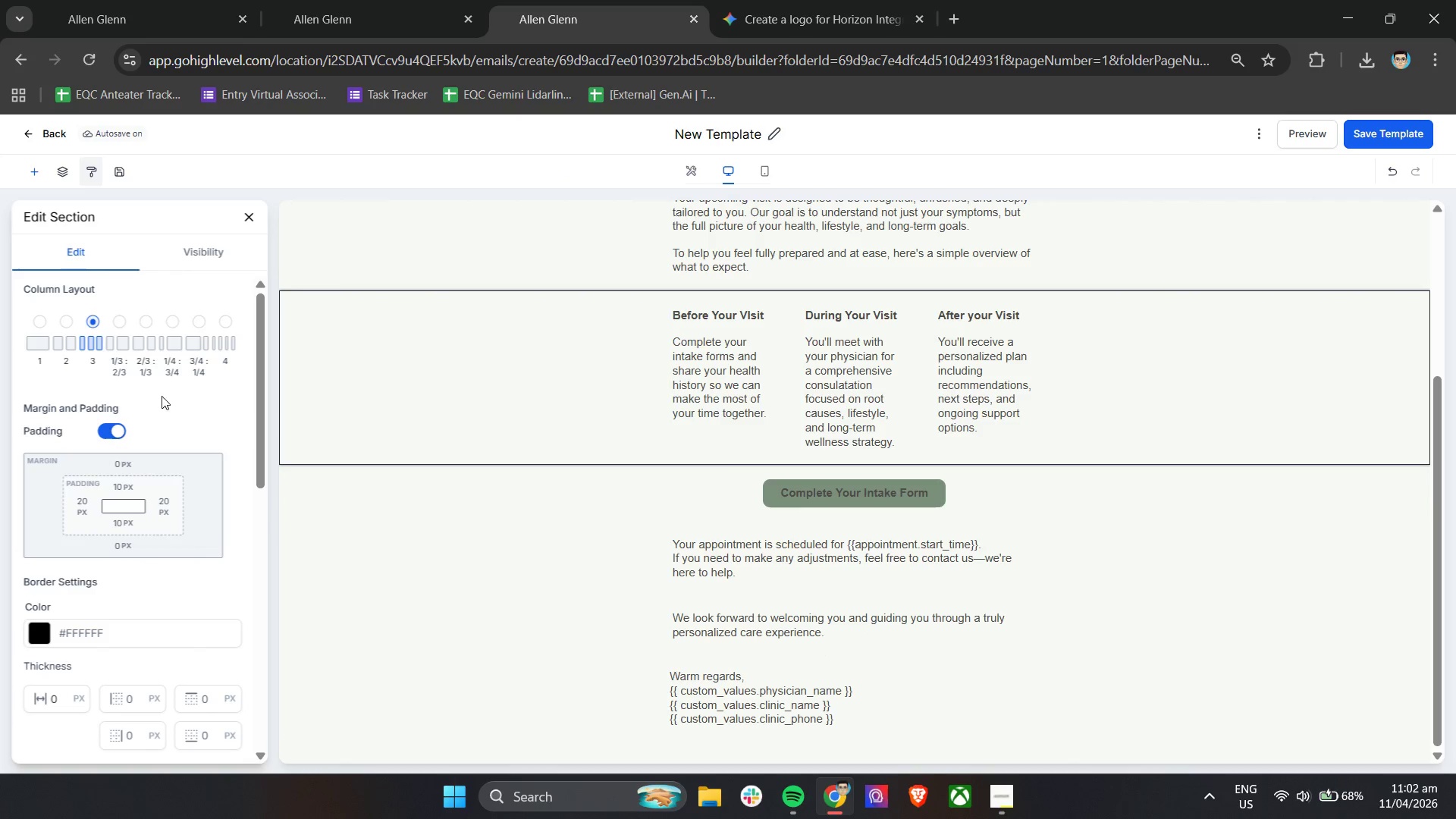 
left_click([193, 246])